 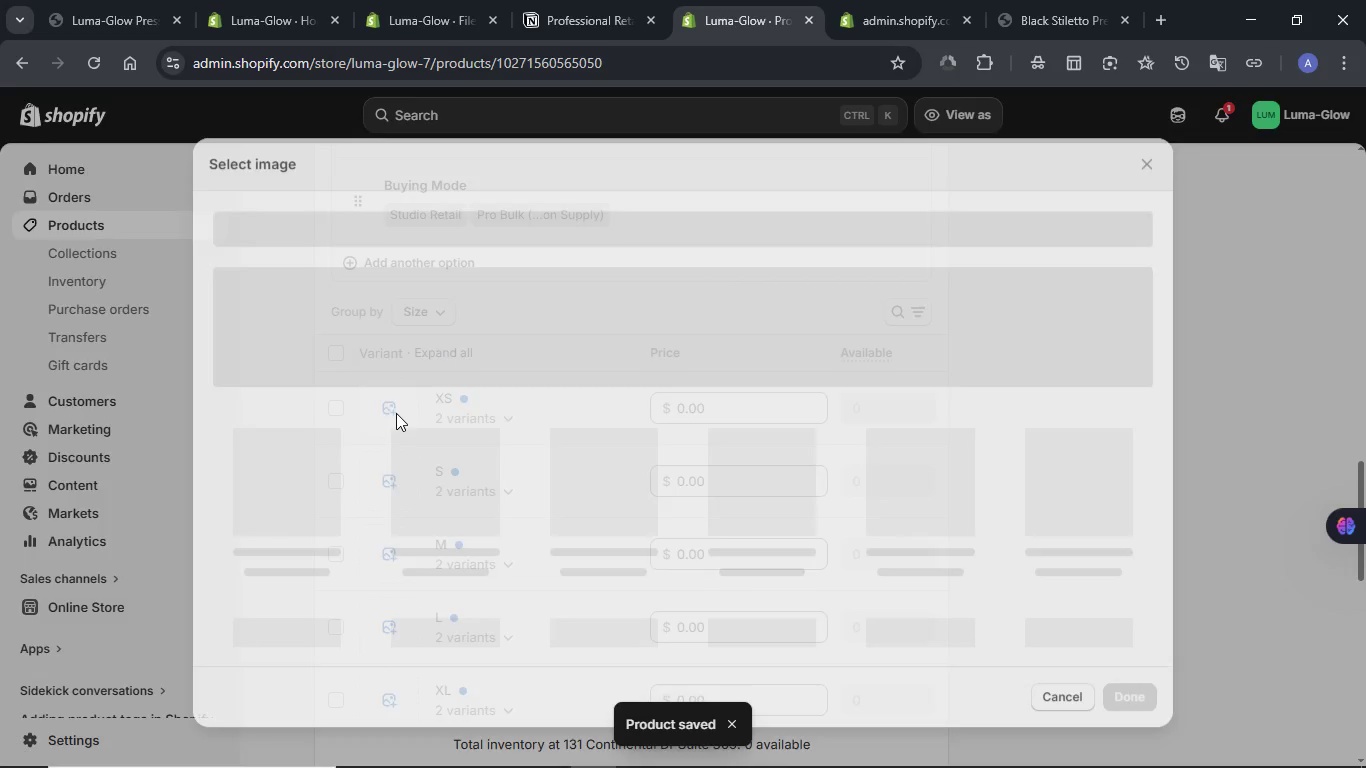 
left_click([283, 501])
 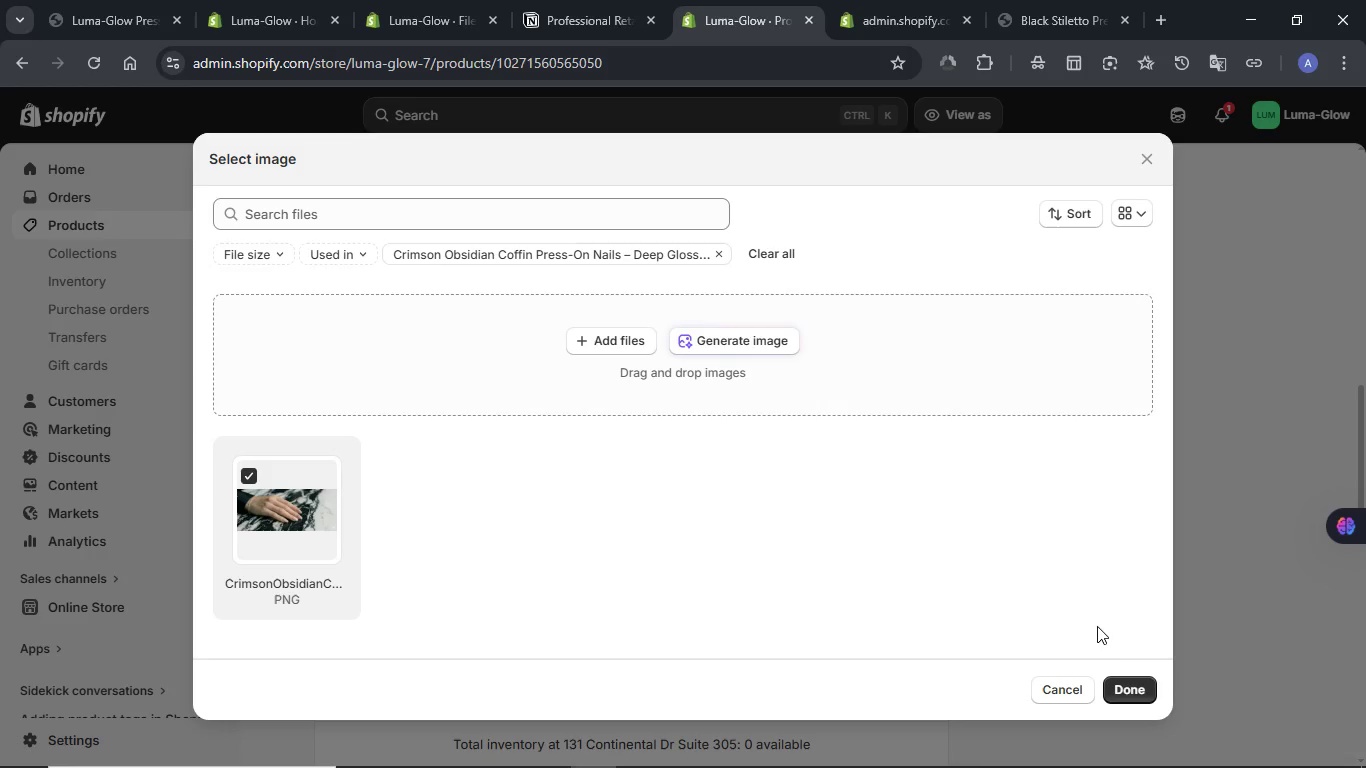 
left_click([1130, 683])
 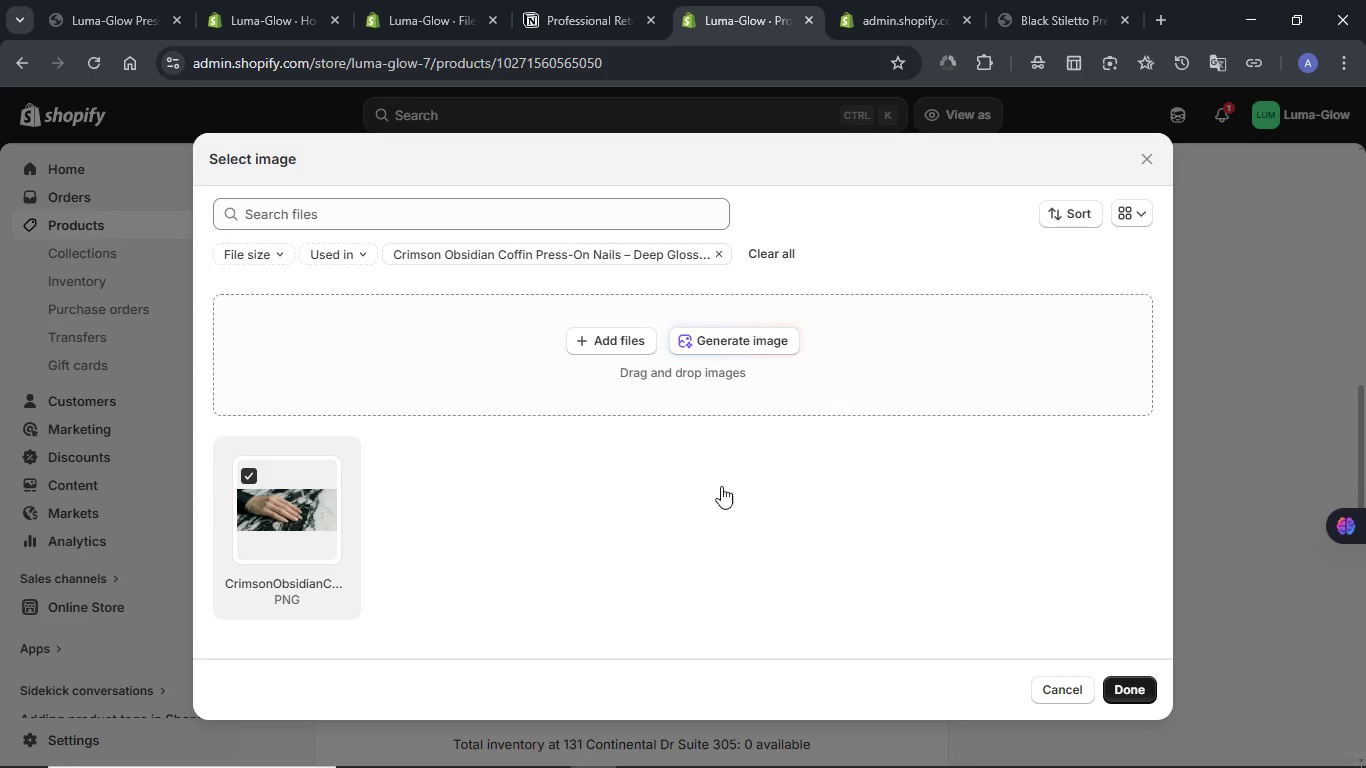 
mouse_move([484, 471])
 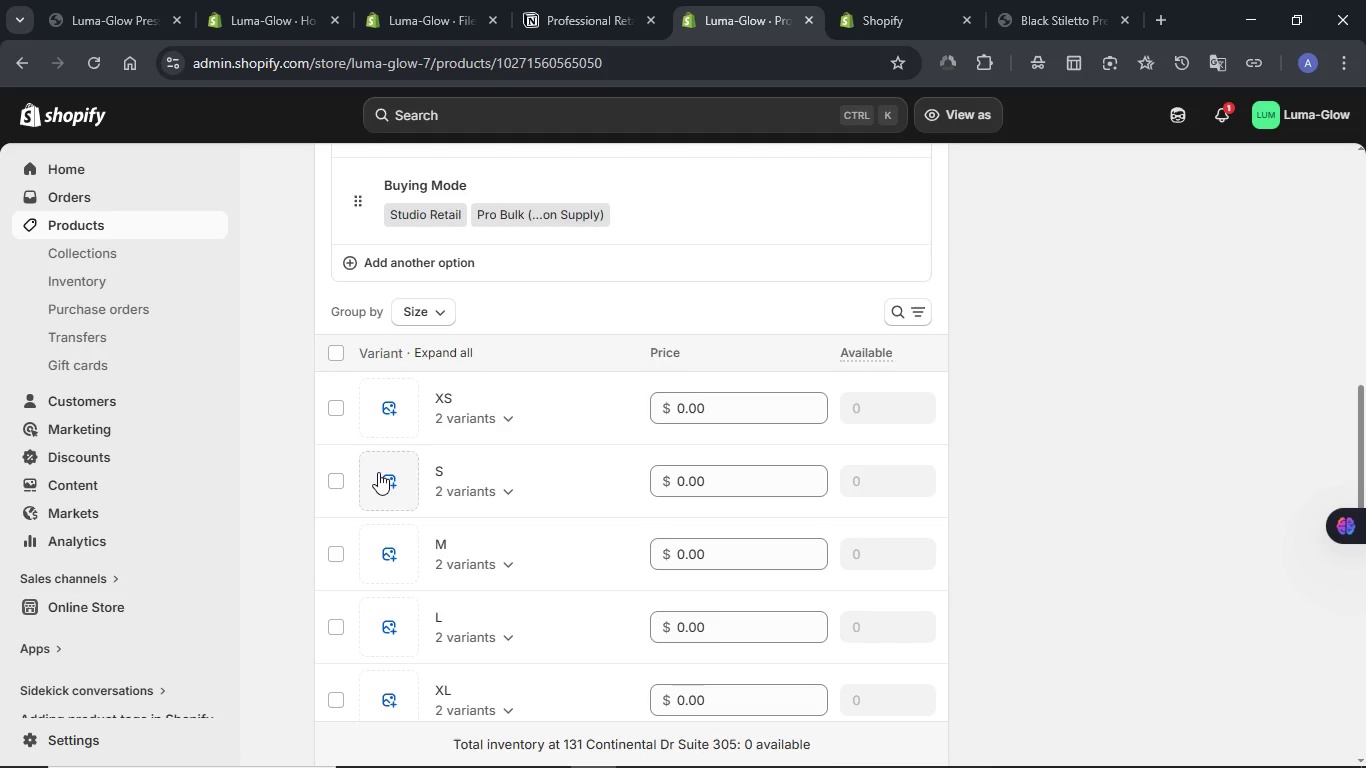 
wait(7.83)
 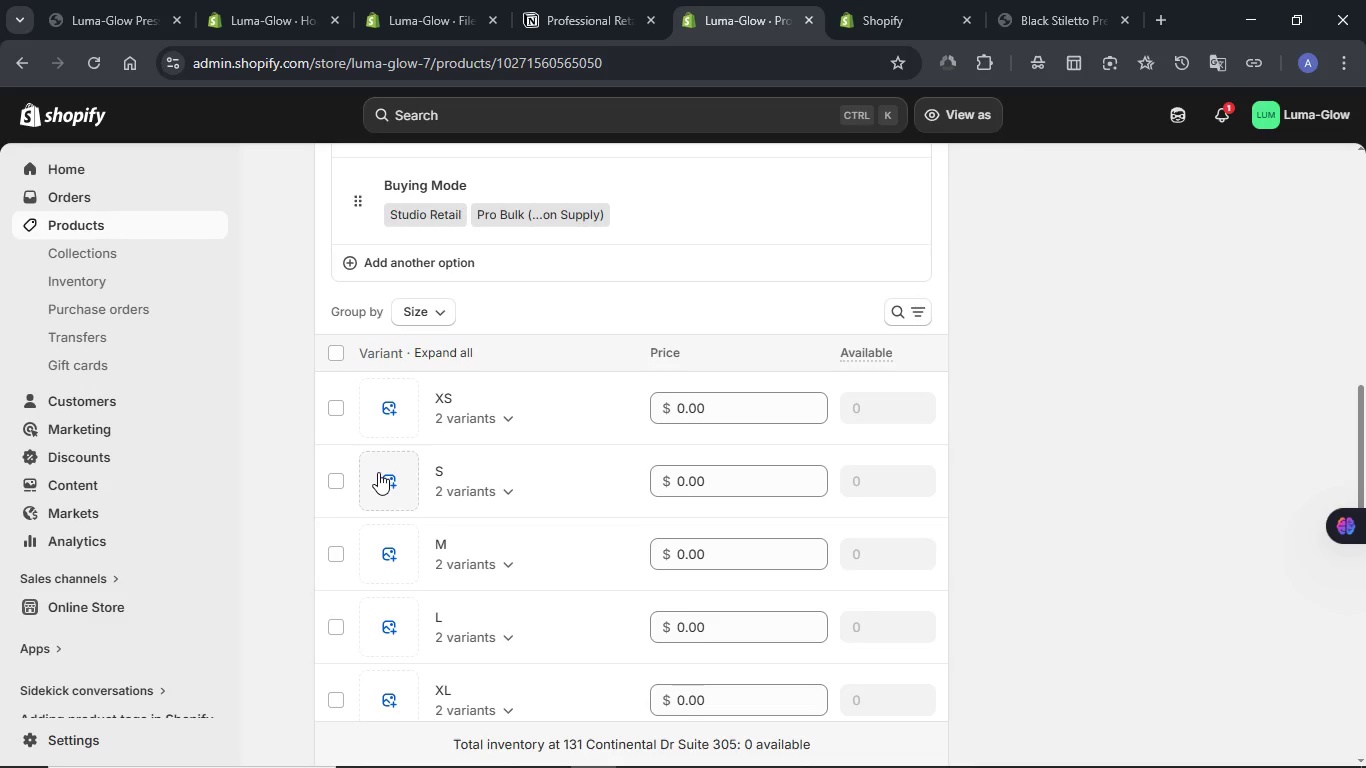 
left_click([383, 480])
 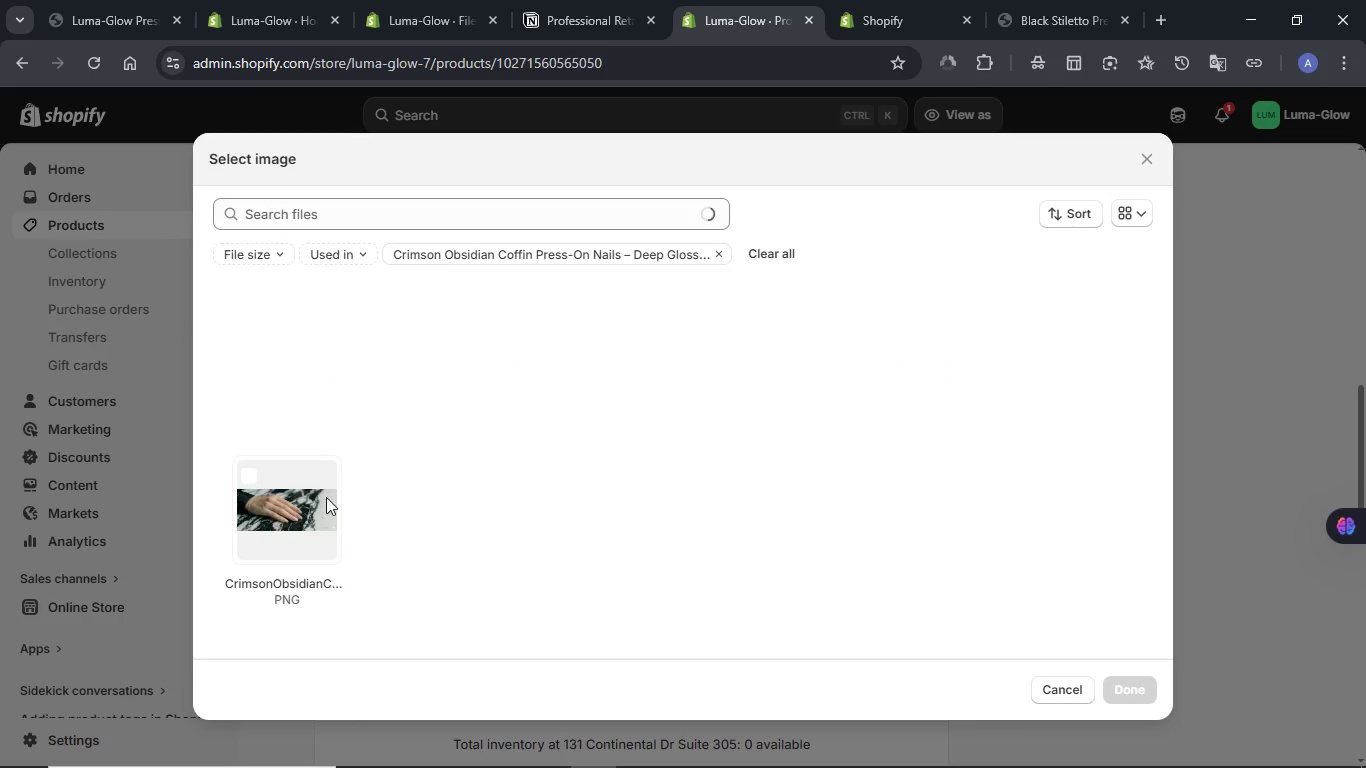 
left_click([315, 497])
 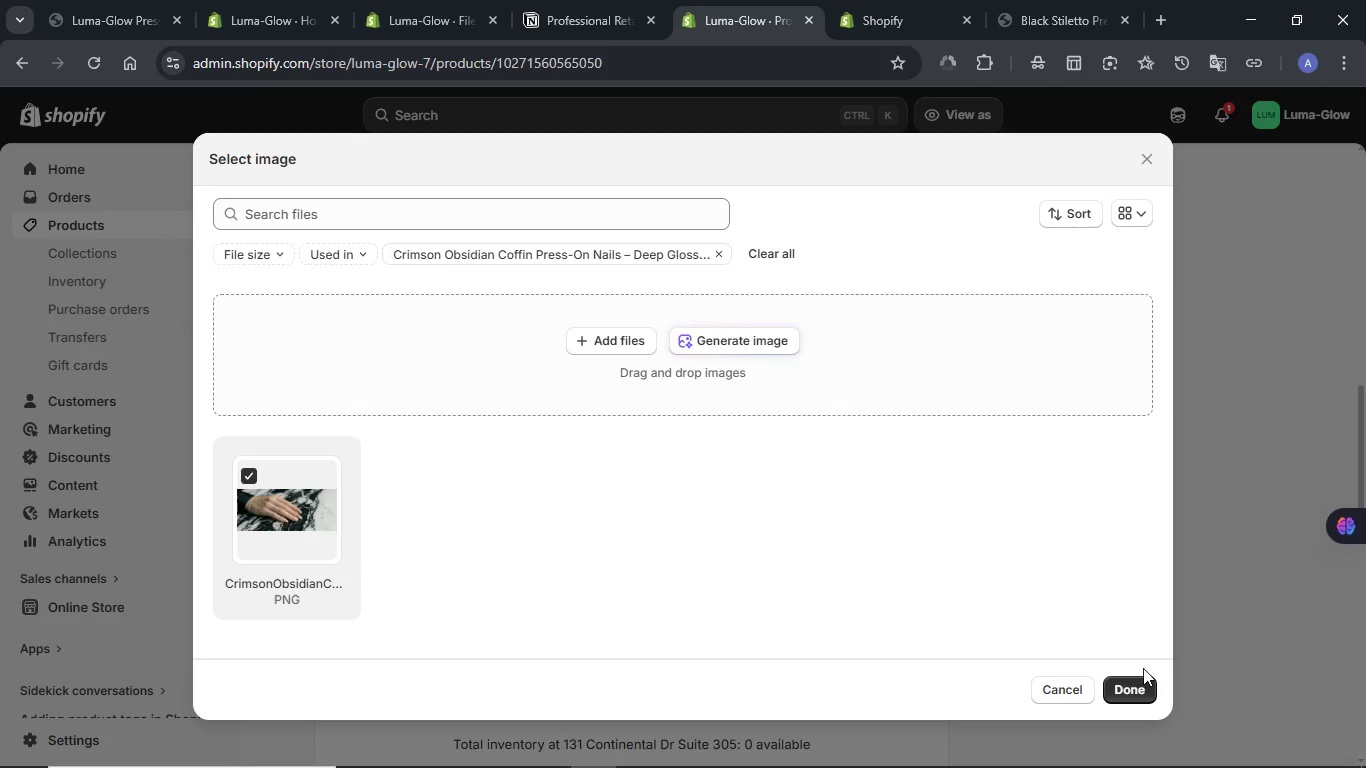 
left_click([1144, 692])
 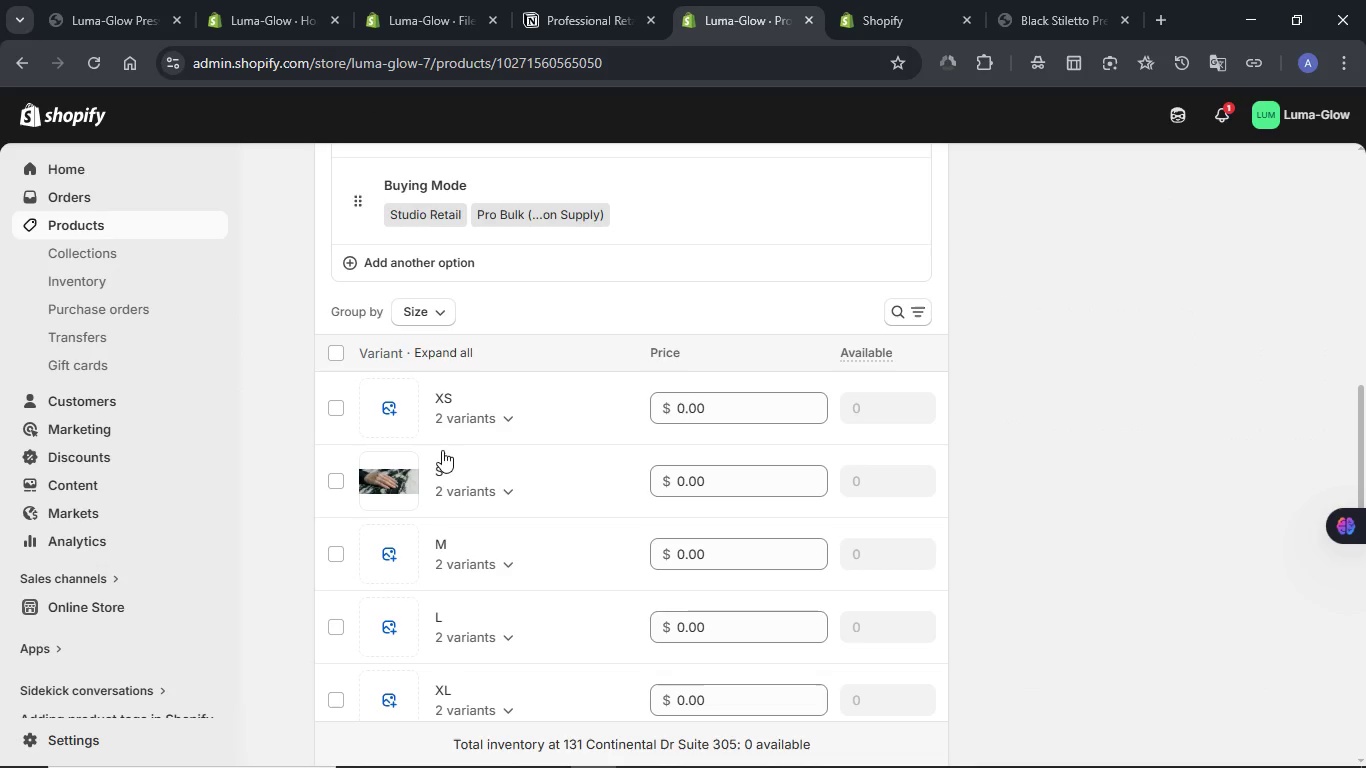 
left_click([381, 392])
 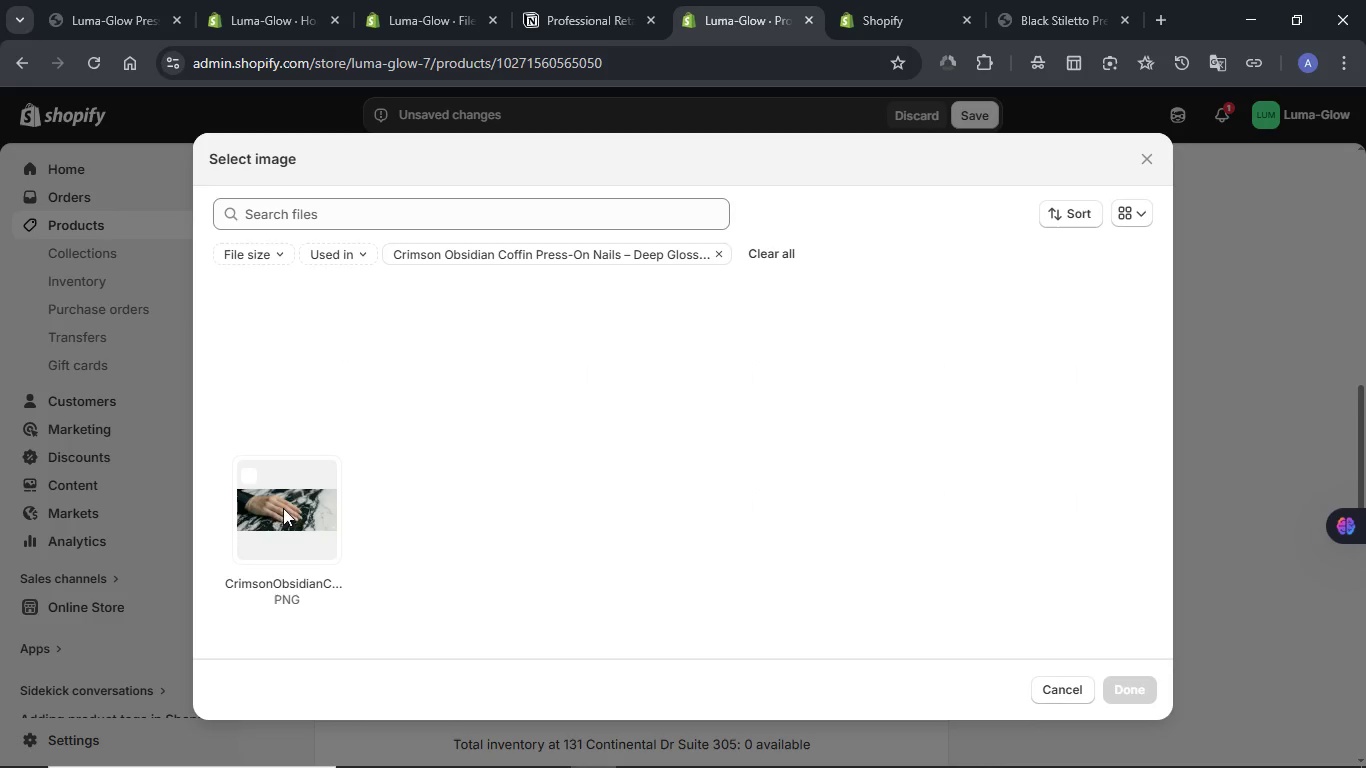 
left_click([268, 516])
 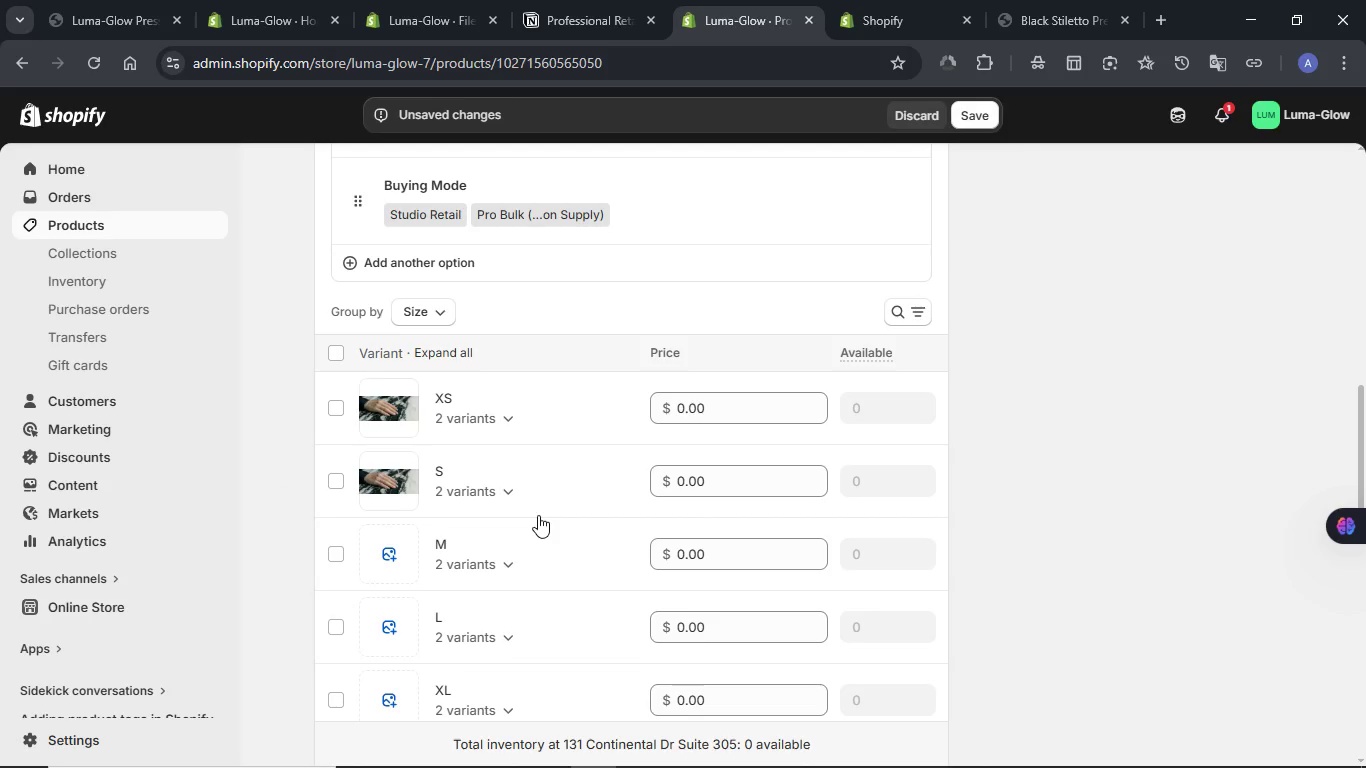 
left_click([391, 553])
 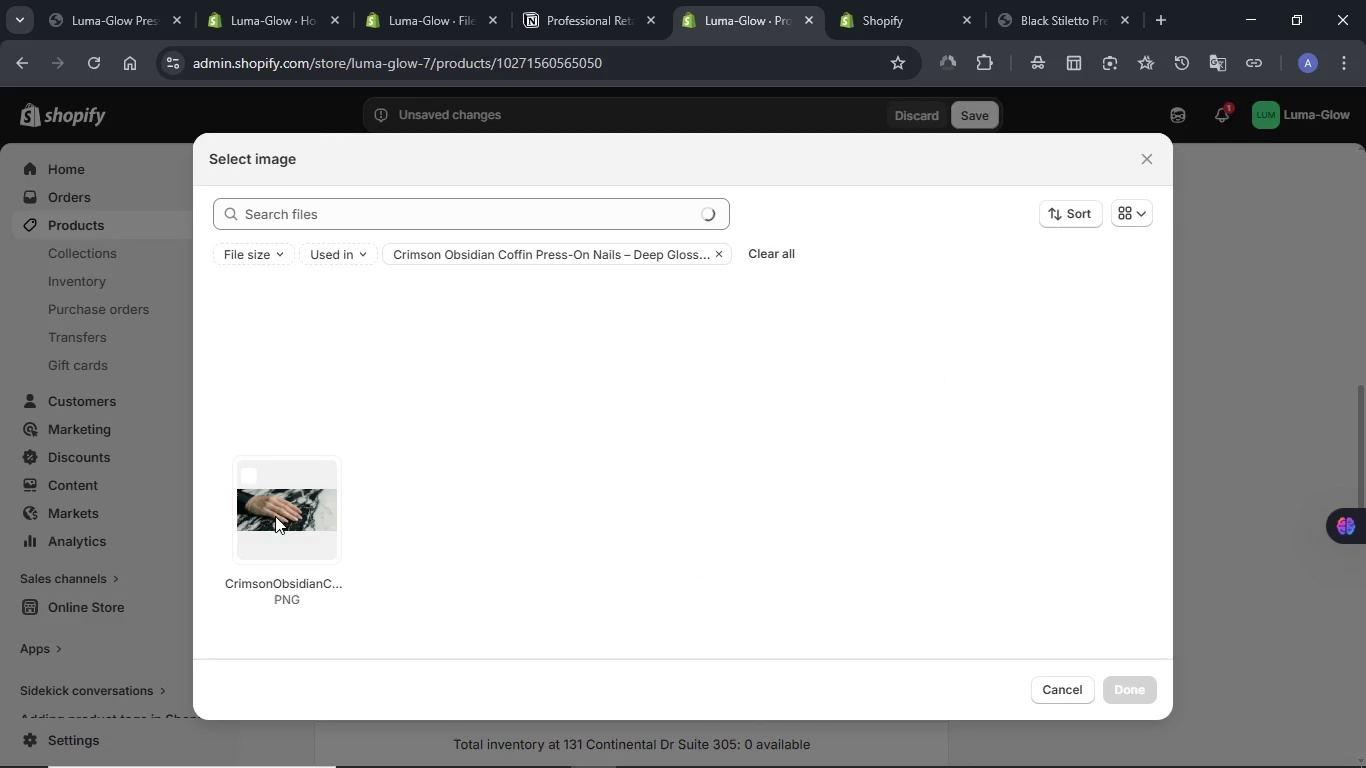 
left_click([275, 516])
 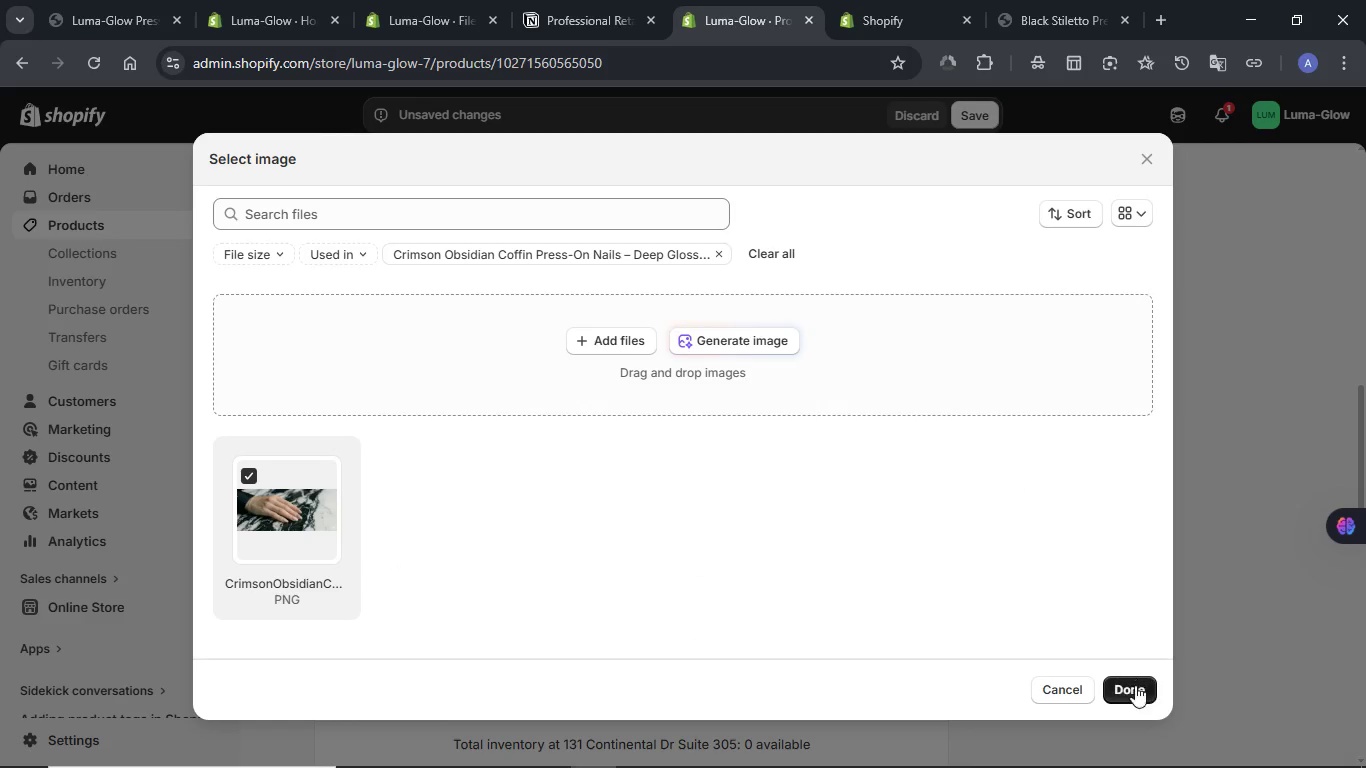 
left_click([1135, 695])
 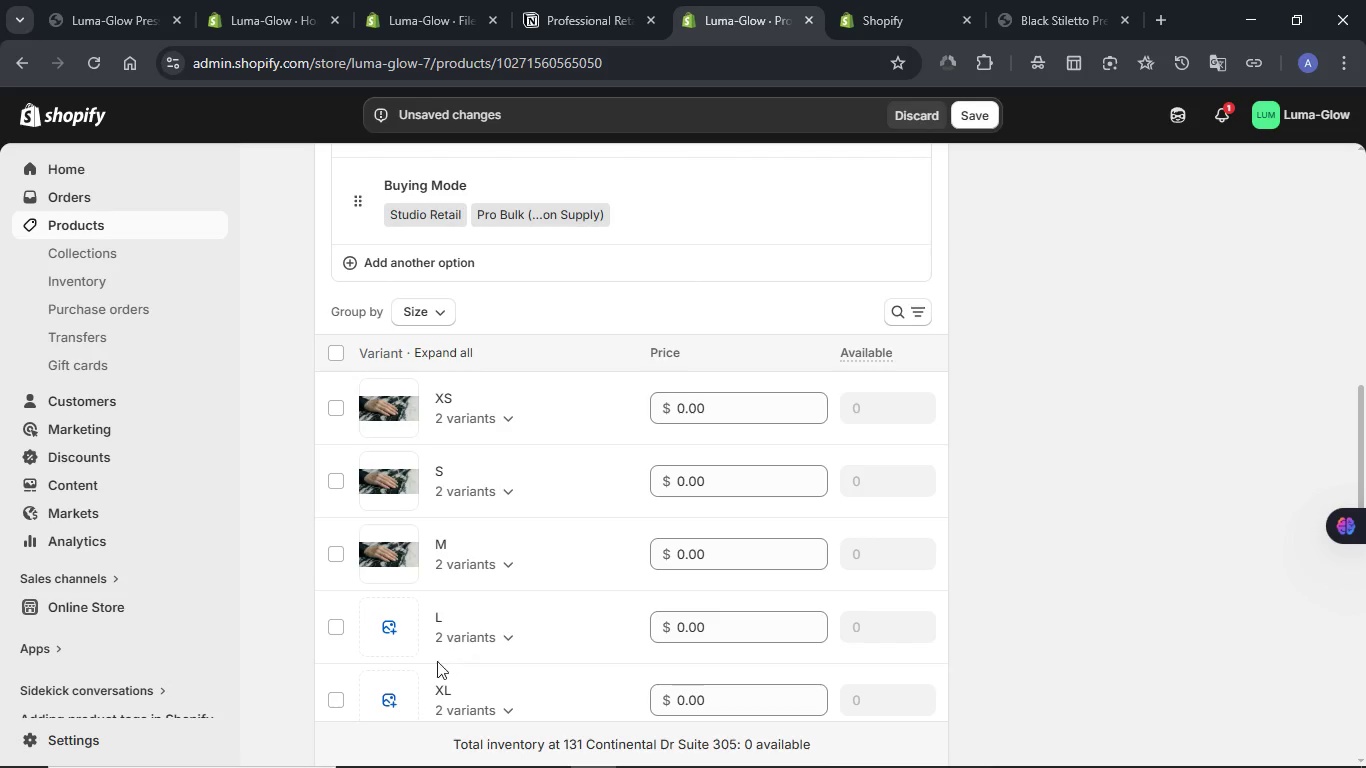 
left_click([375, 631])
 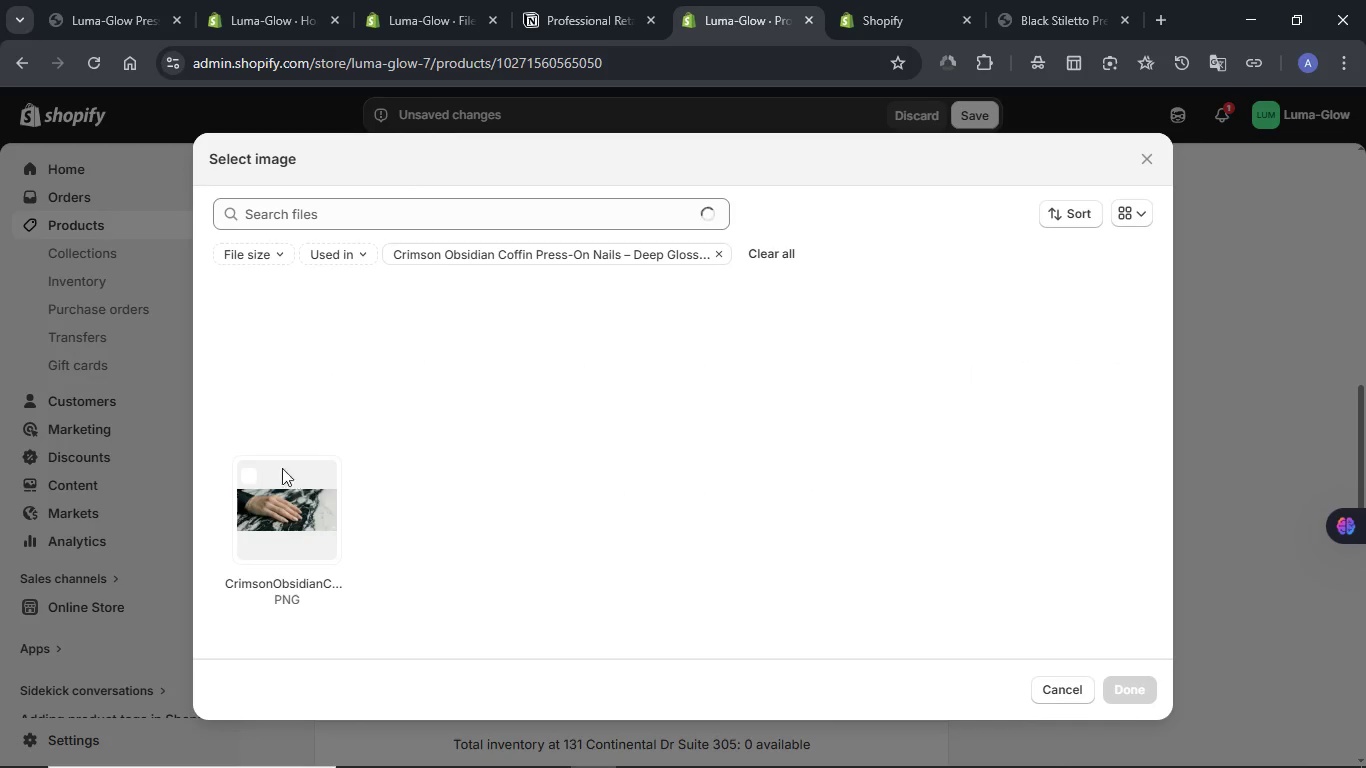 
left_click([265, 488])
 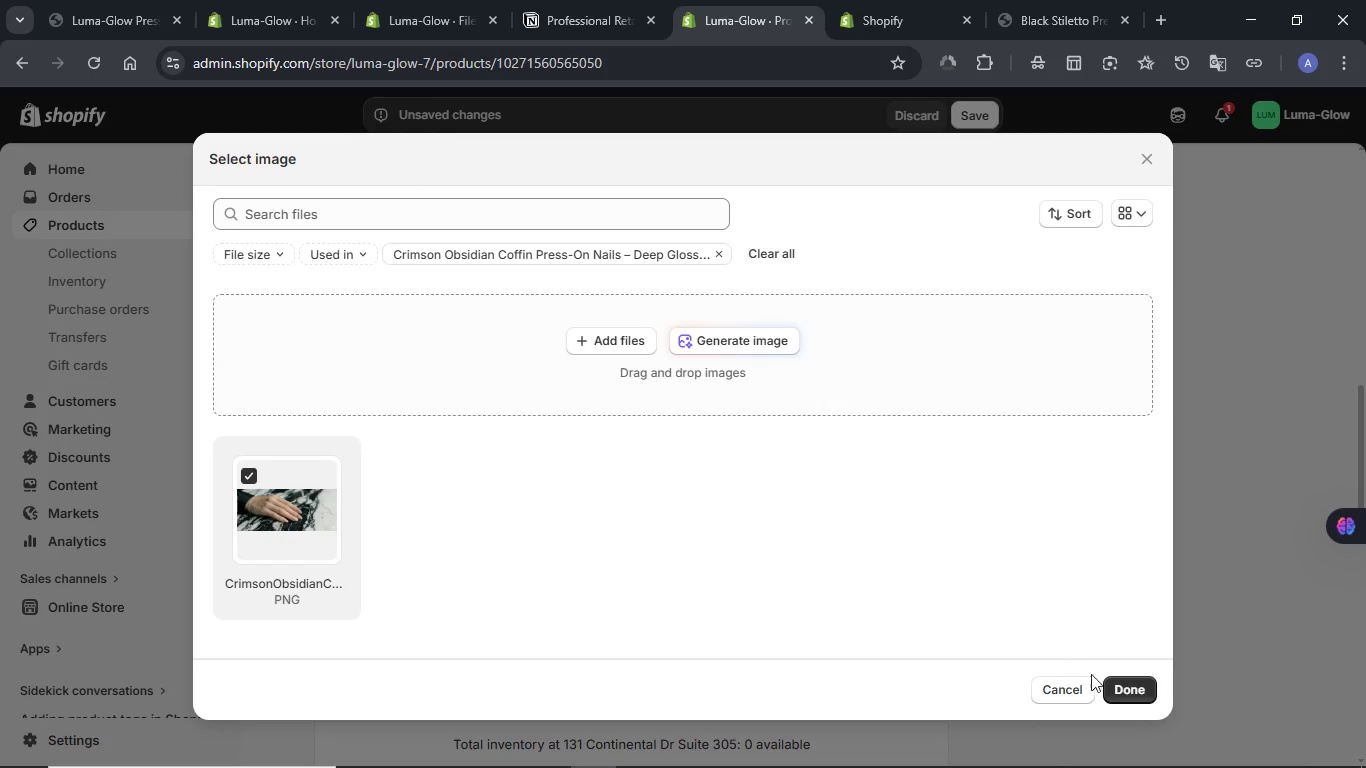 
left_click([1134, 683])
 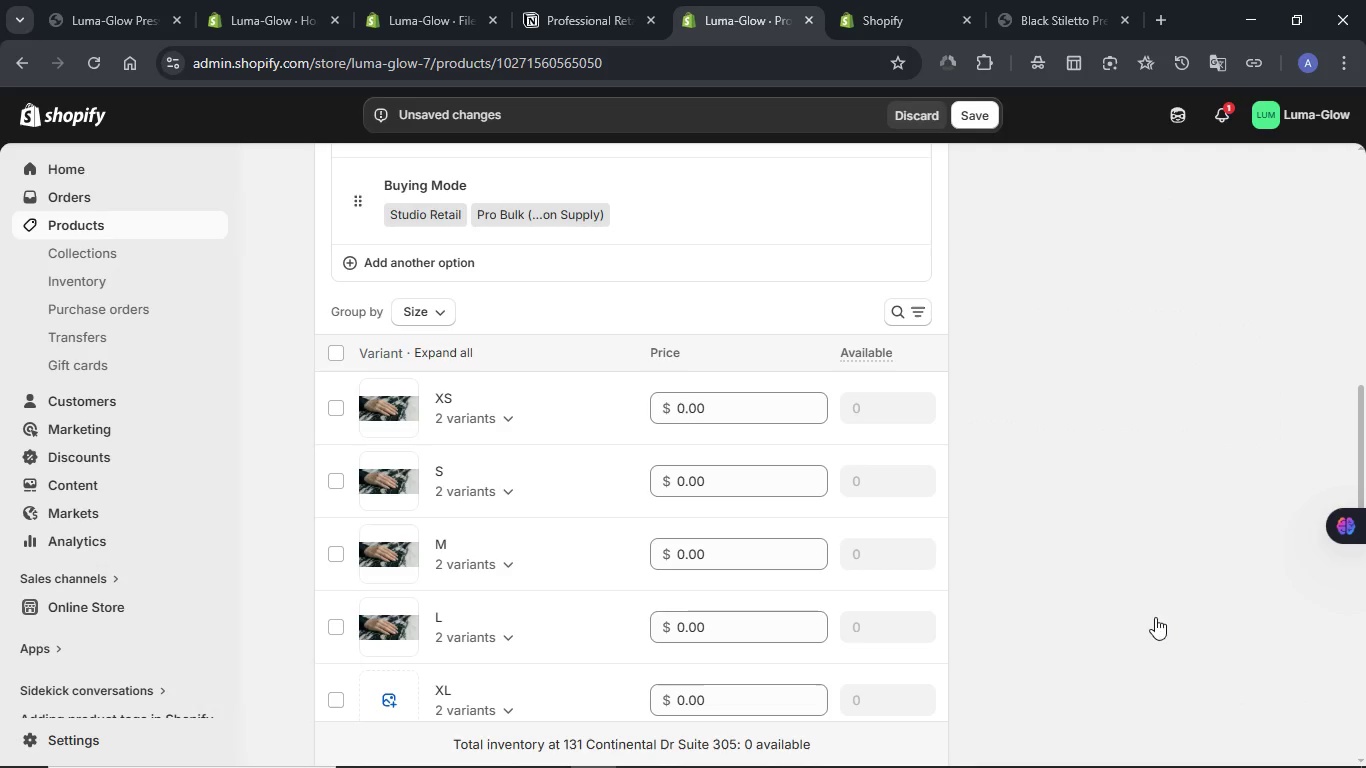 
scroll: coordinate [1155, 610], scroll_direction: down, amount: 2.0
 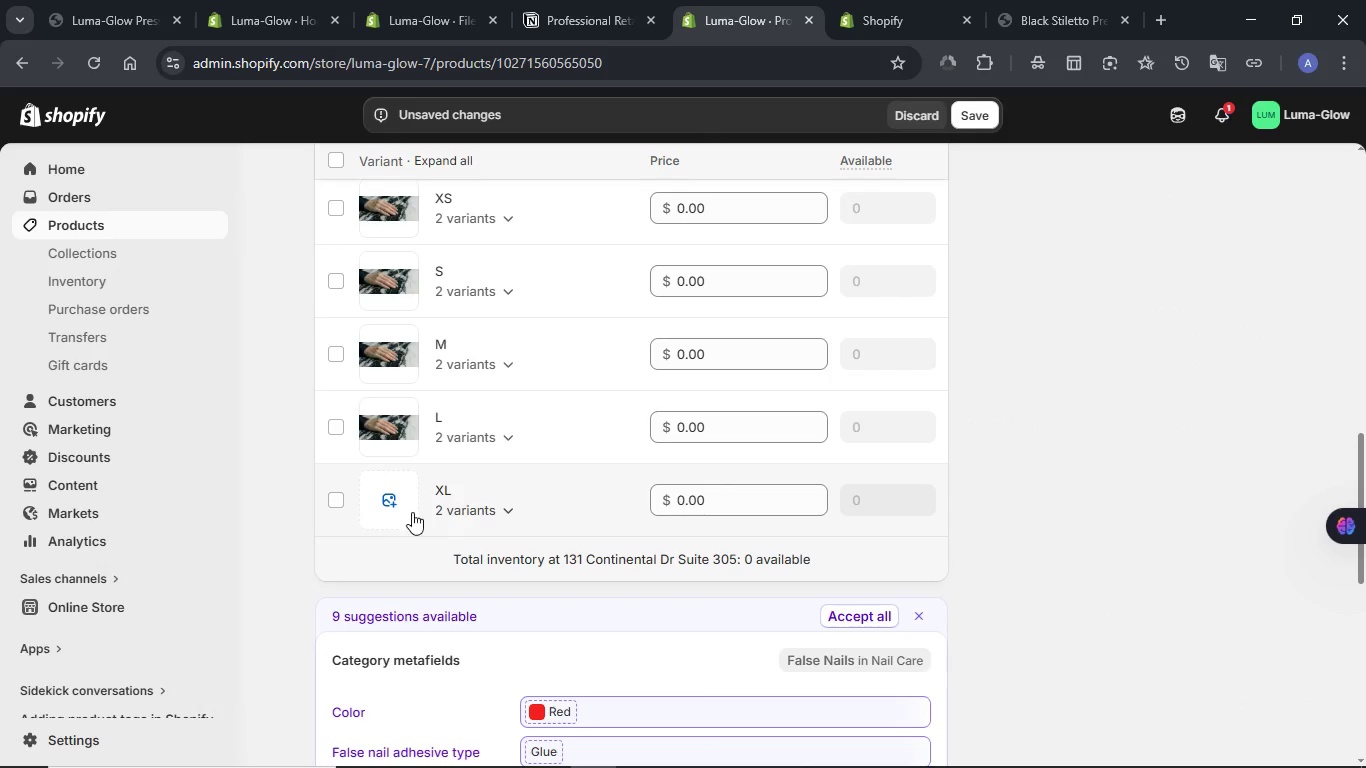 
left_click([395, 506])
 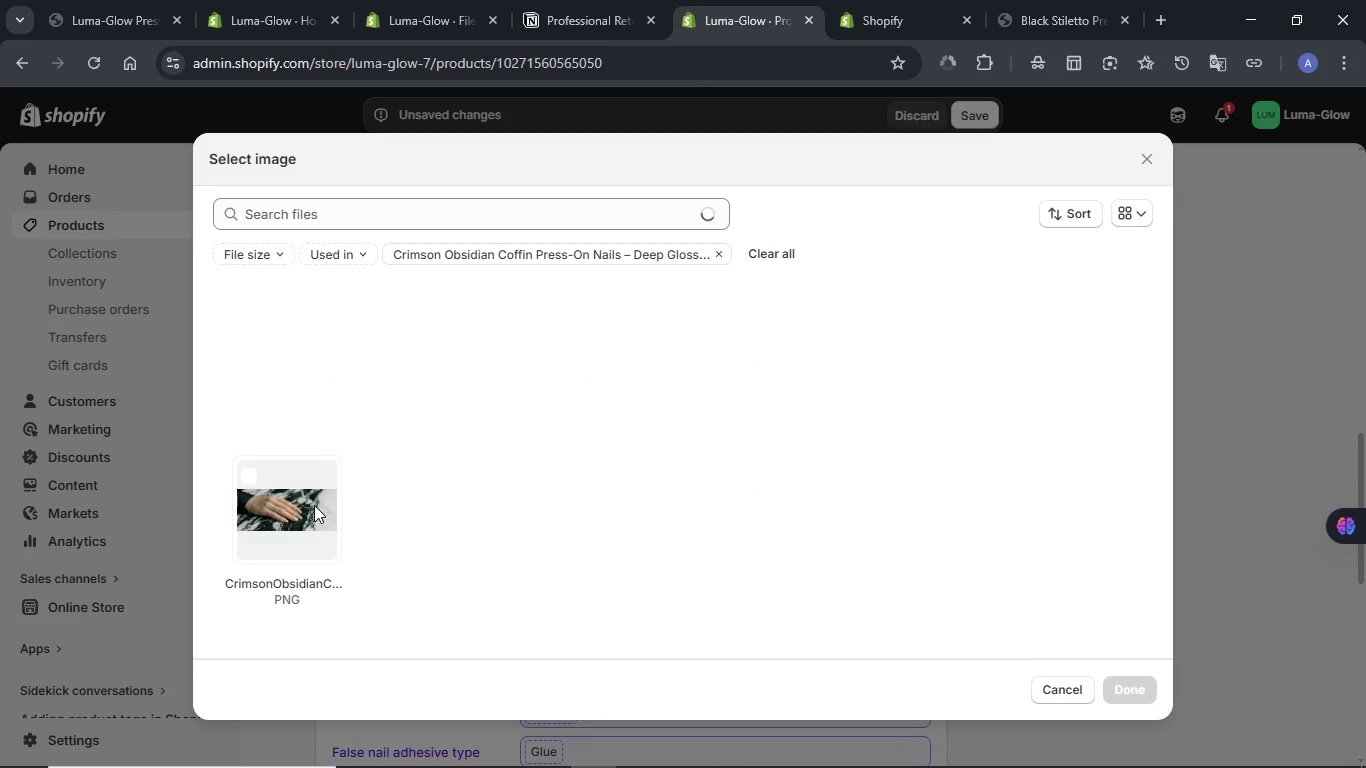 
left_click([292, 506])
 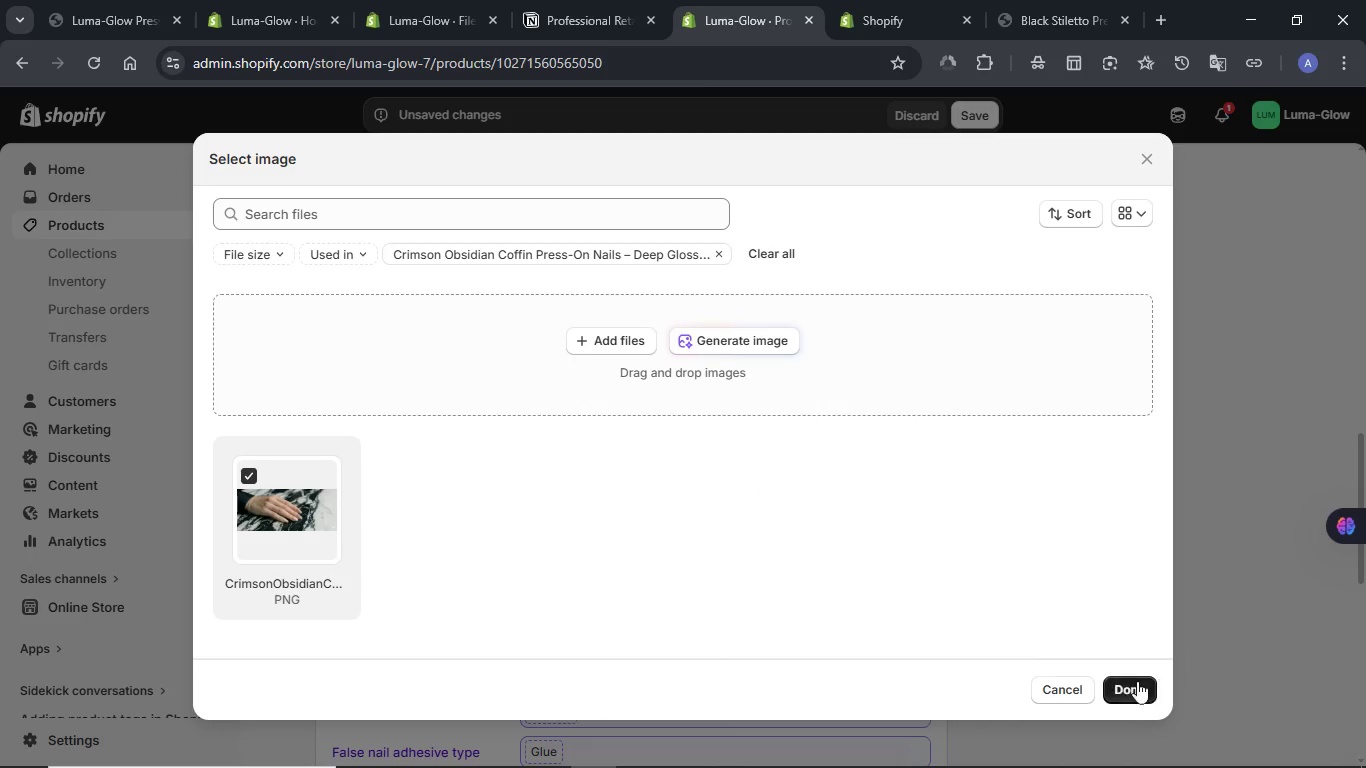 
left_click([1131, 691])
 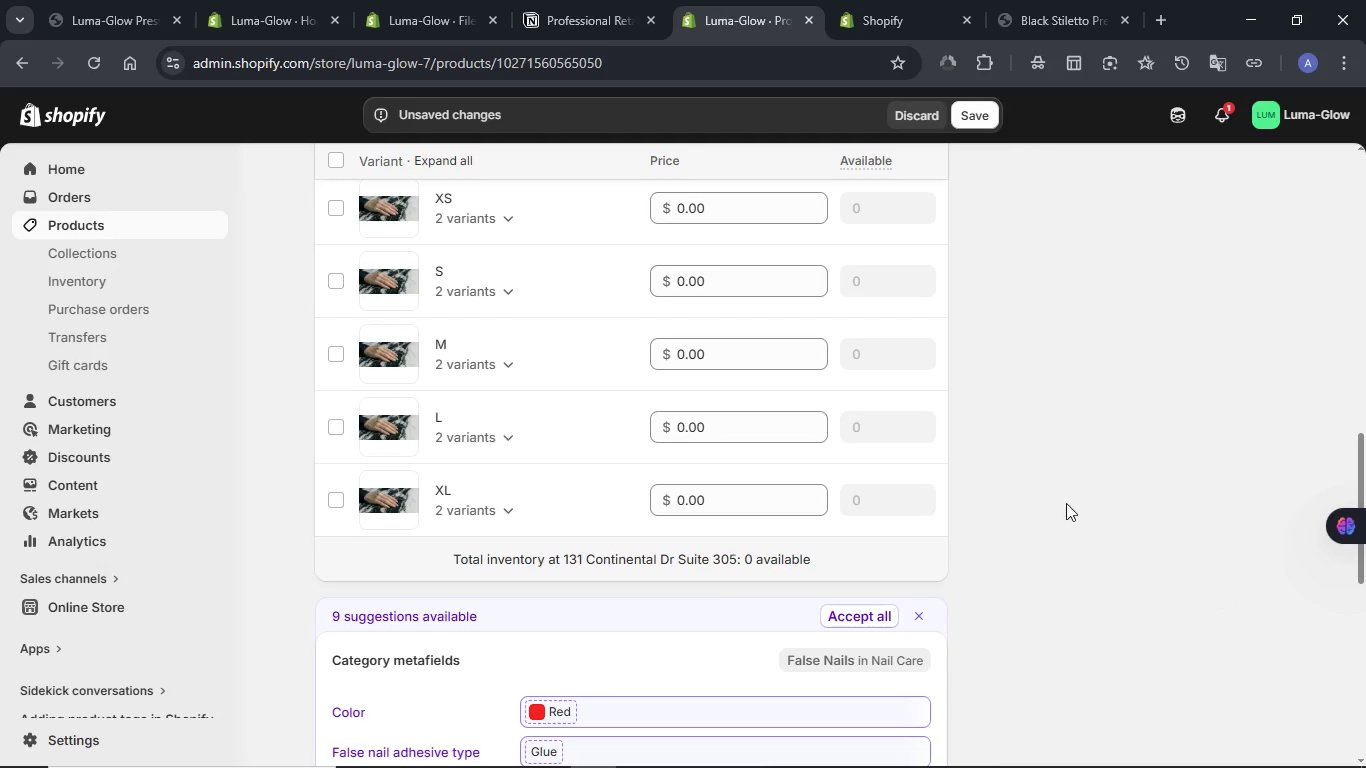 
left_click([977, 108])
 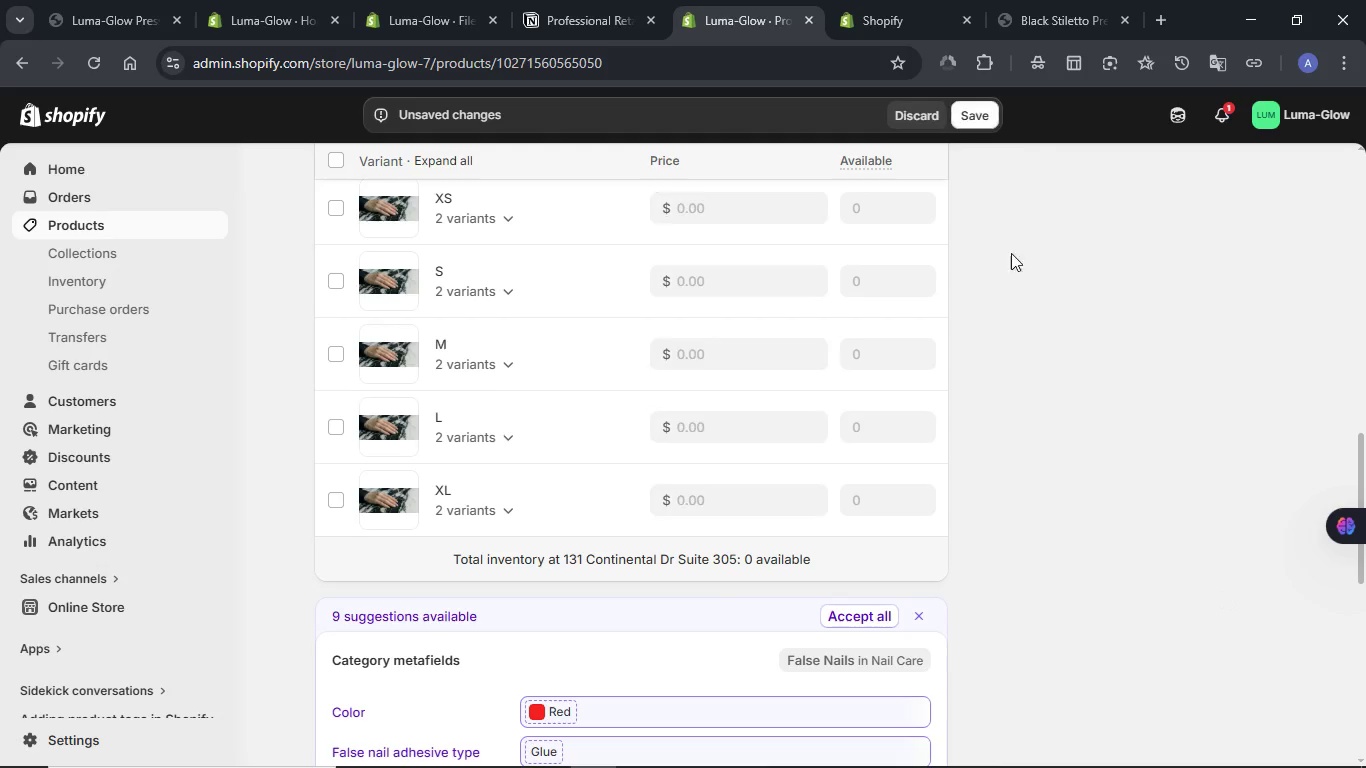 
left_click([879, 11])
 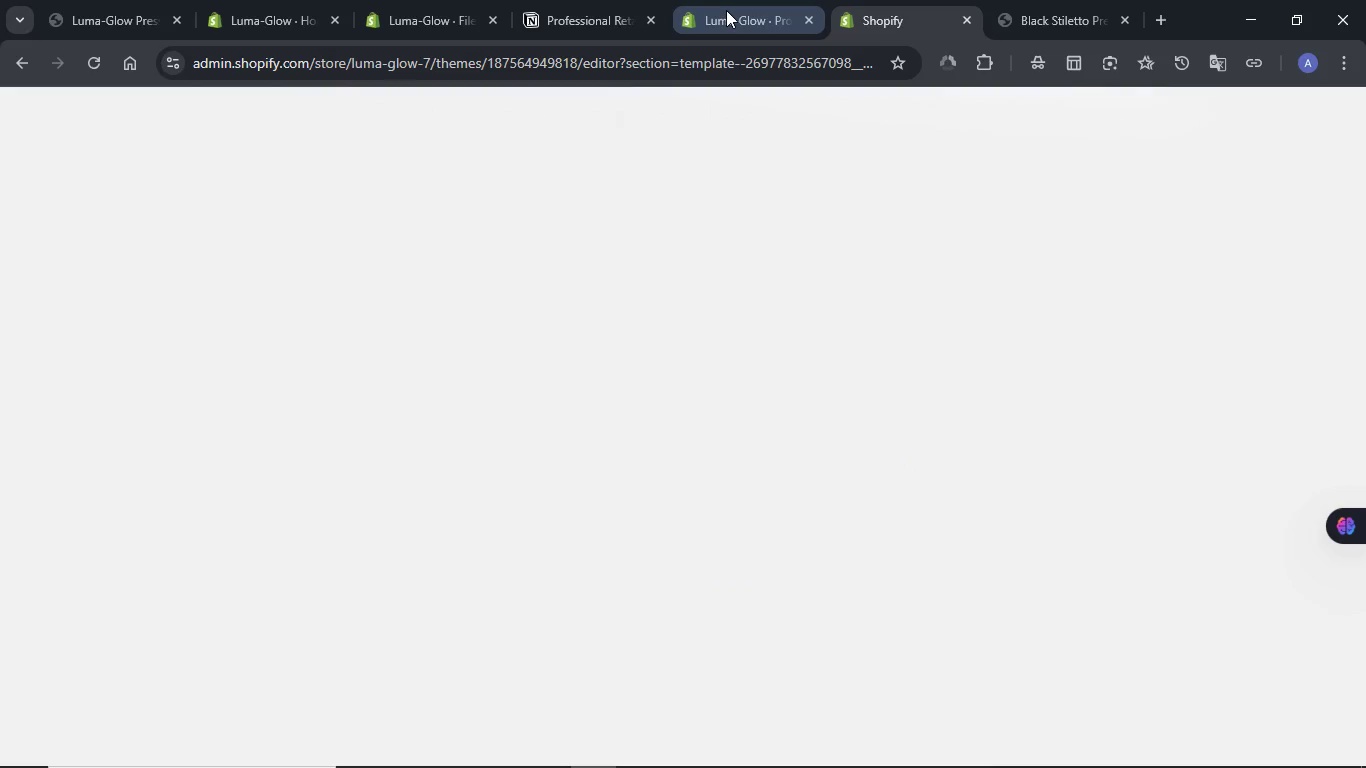 
wait(5.41)
 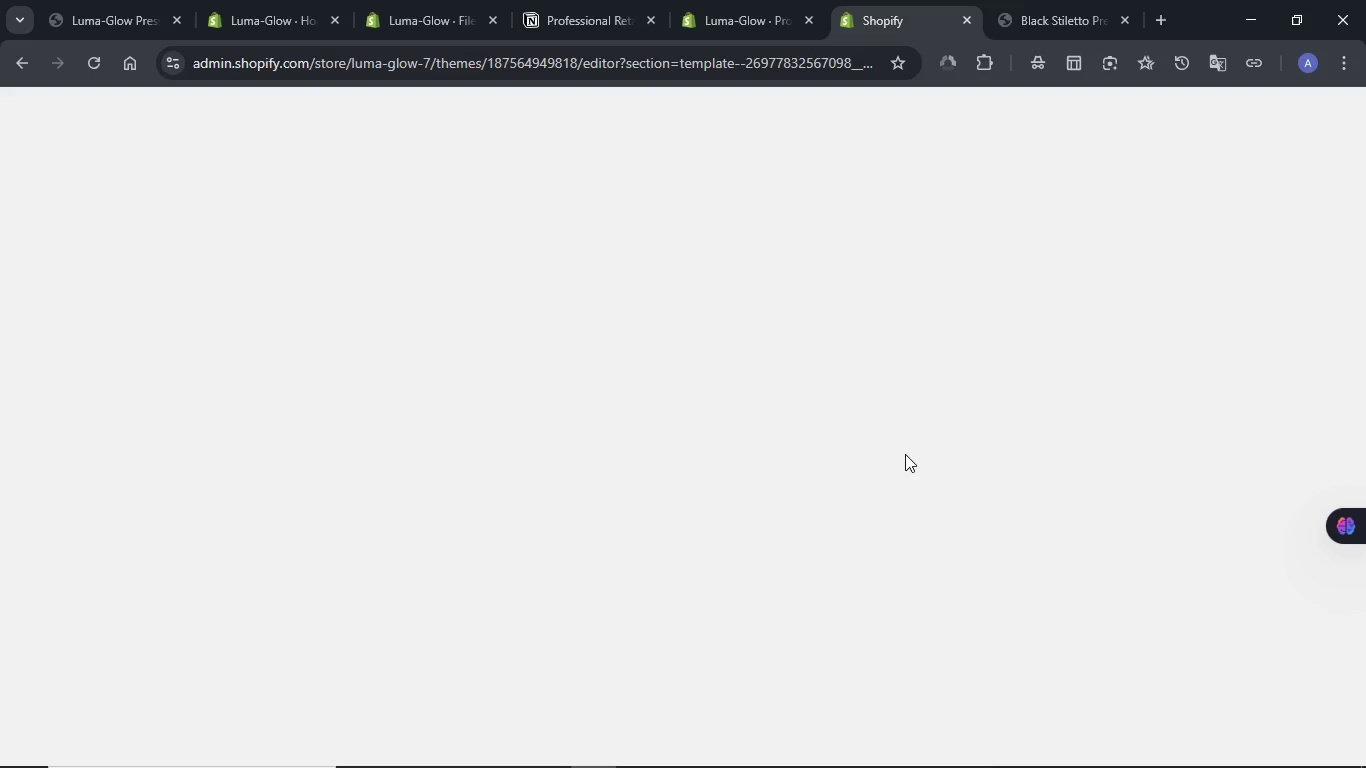 
left_click([722, 21])
 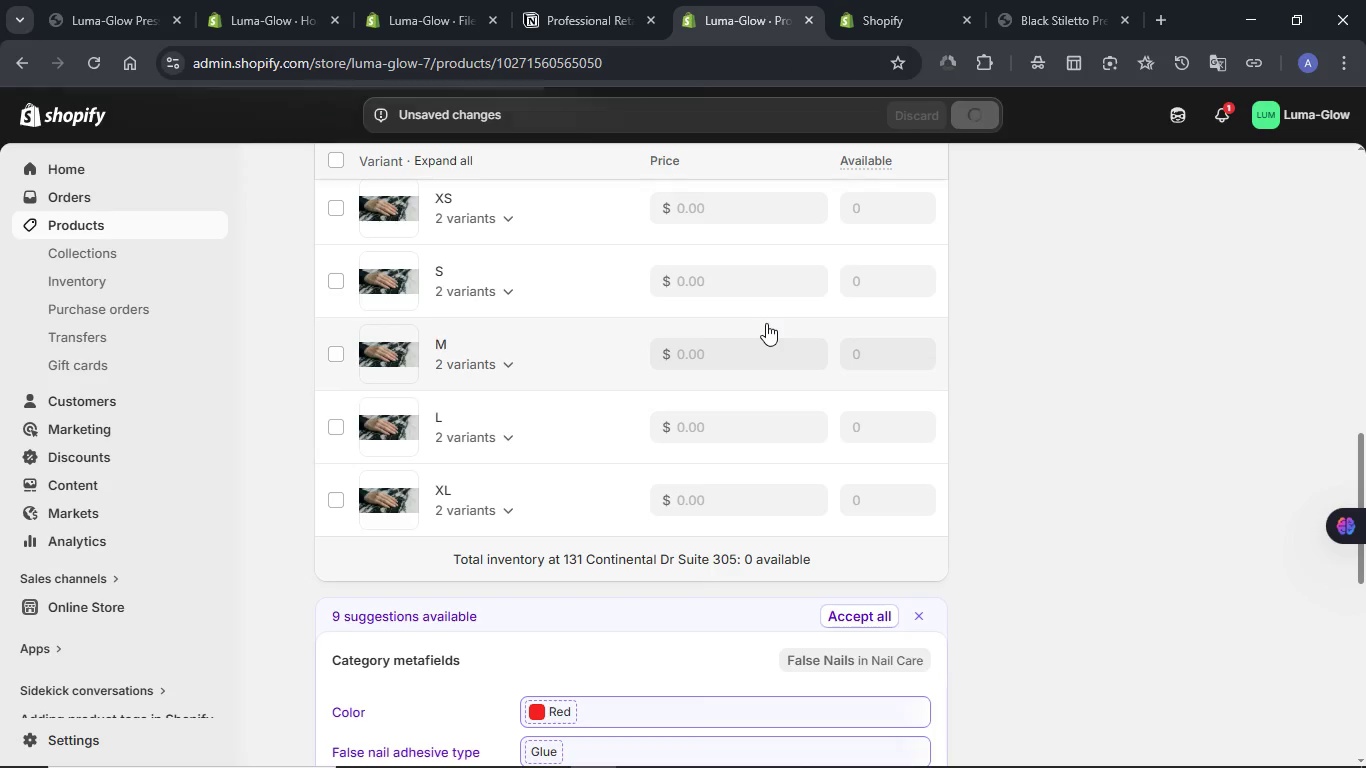 
wait(11.42)
 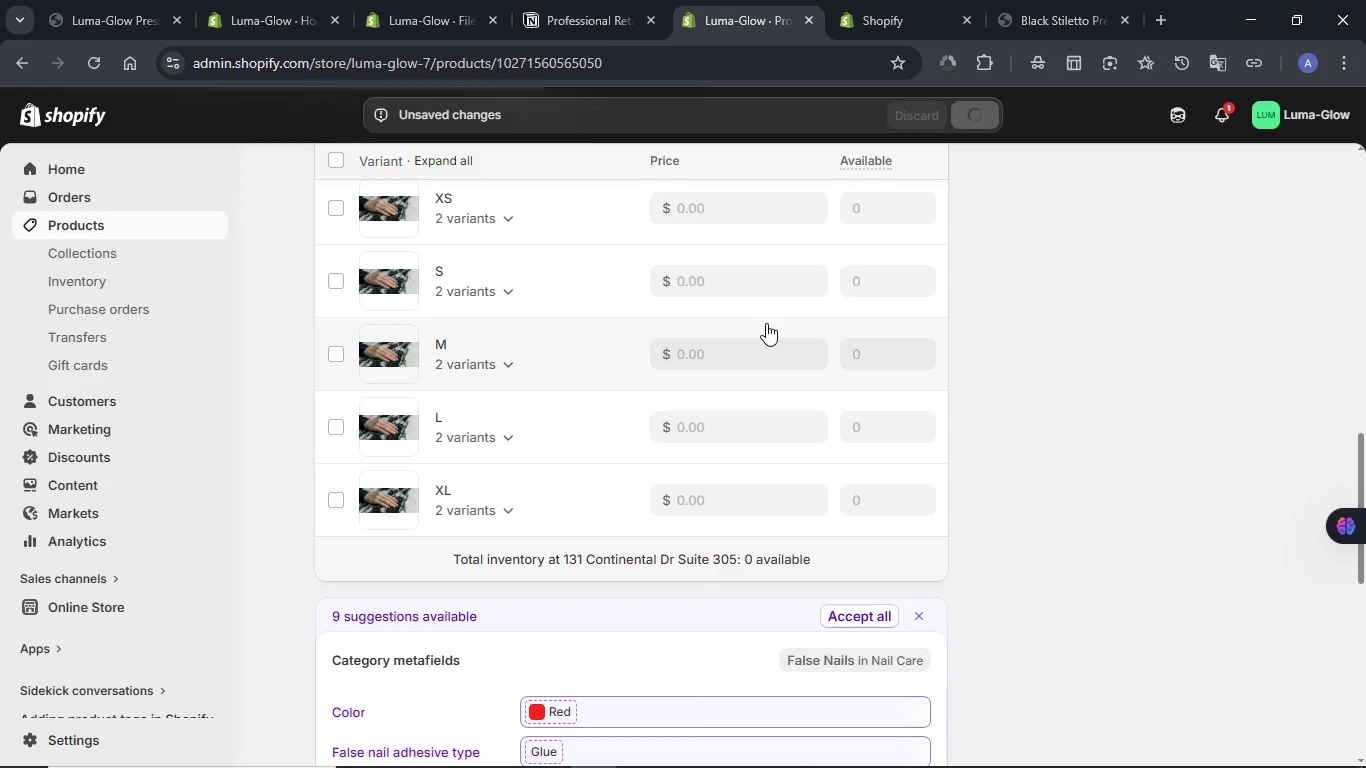 
left_click([568, 10])
 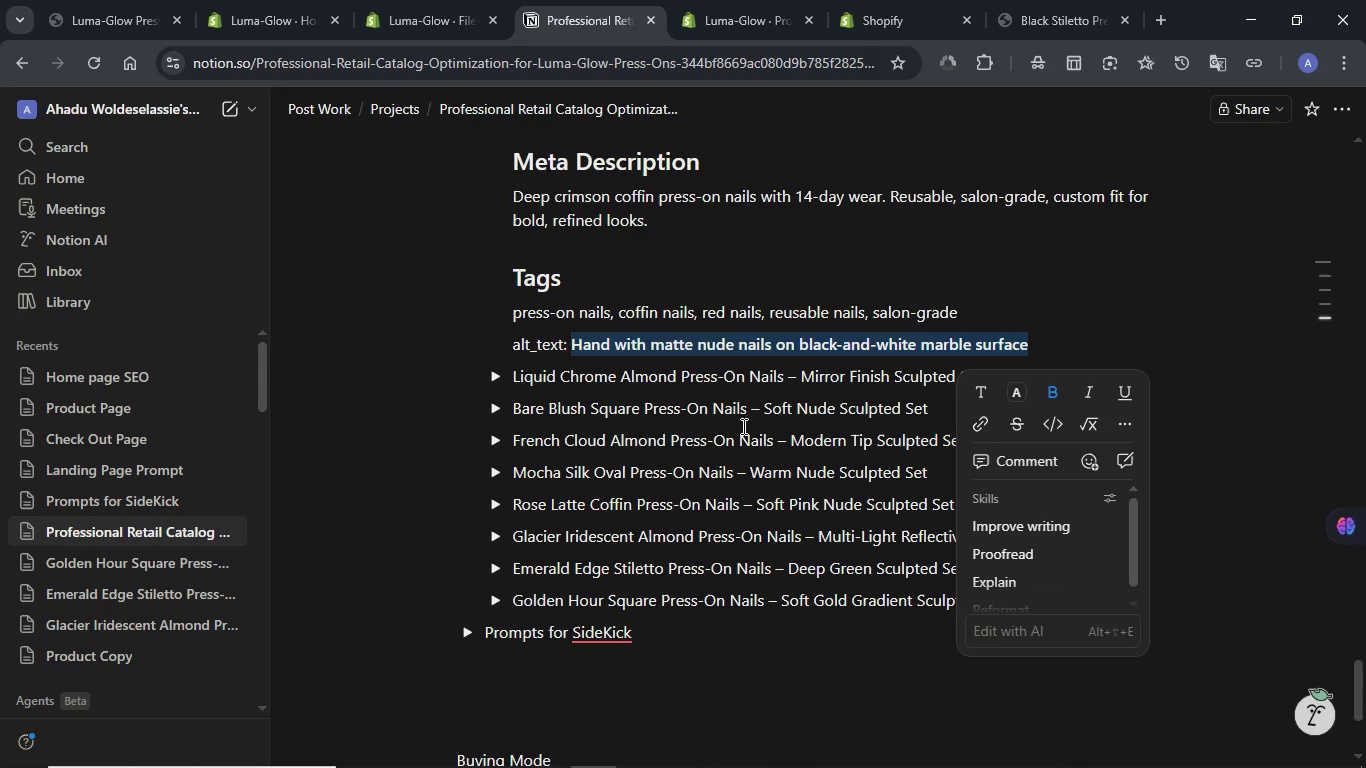 
scroll: coordinate [742, 426], scroll_direction: up, amount: 3.0
 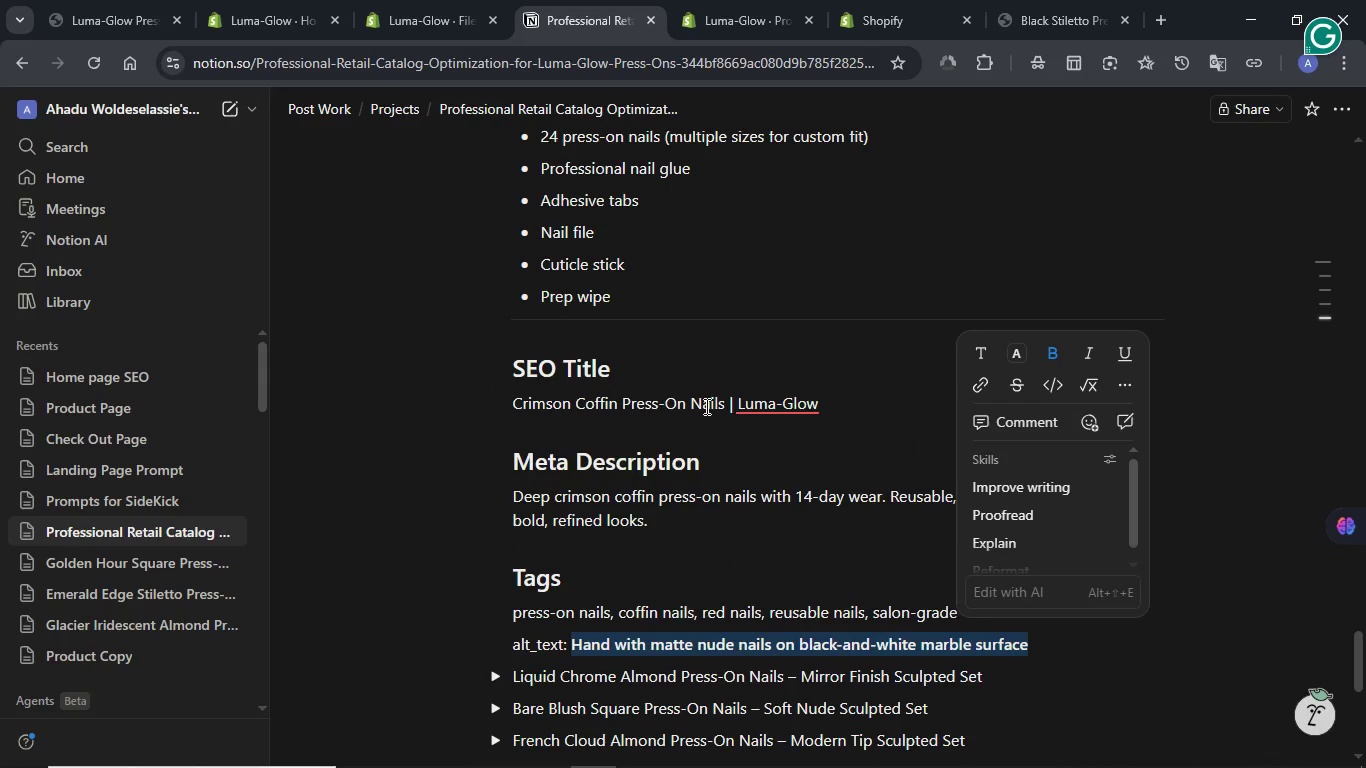 
double_click([705, 406])
 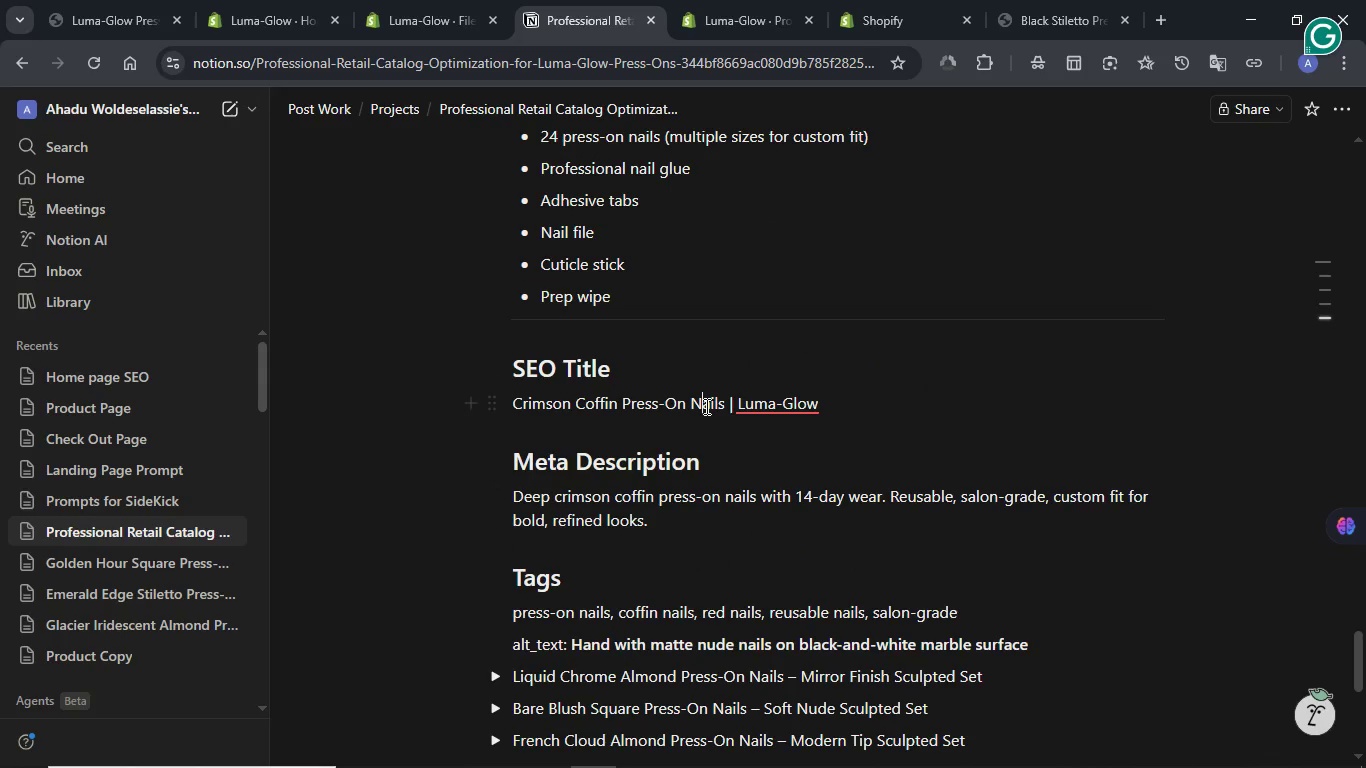 
triple_click([705, 406])
 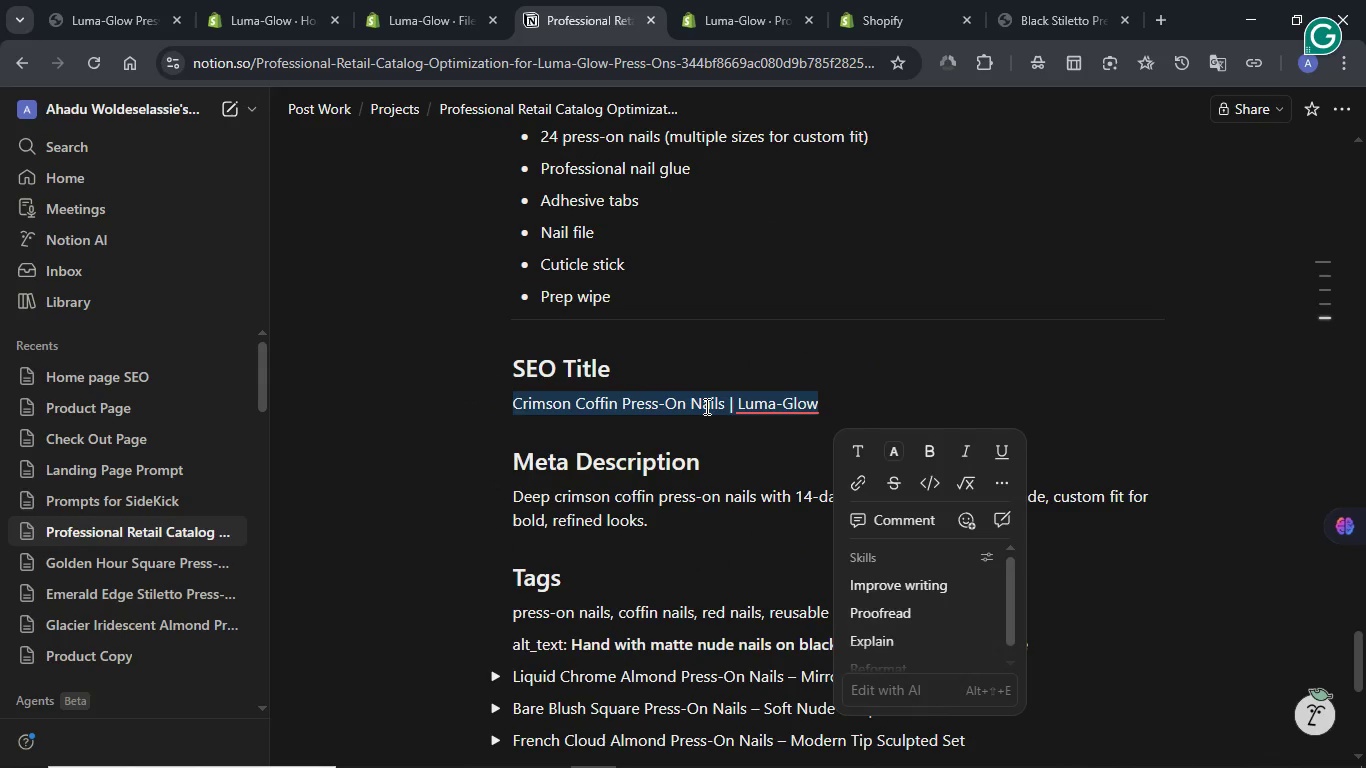 
key(Control+C)
 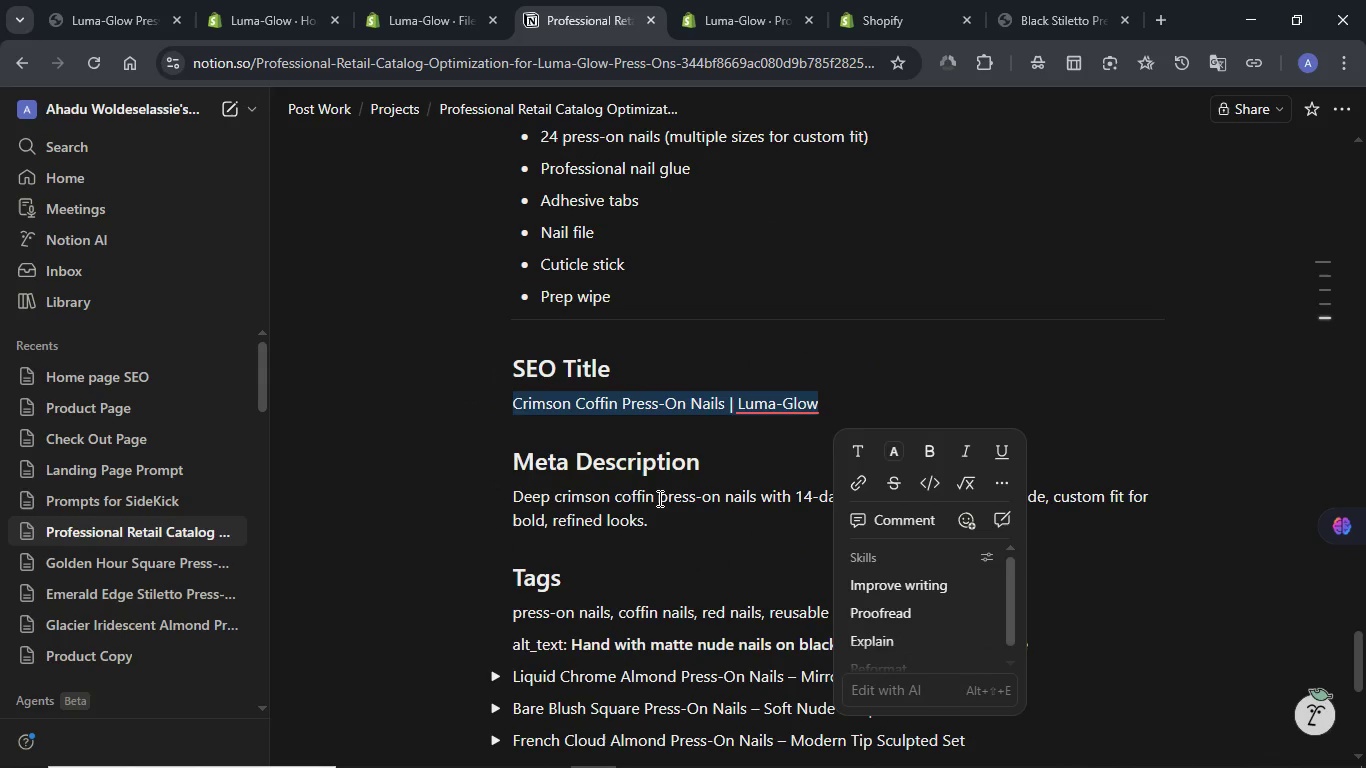 
double_click([658, 498])
 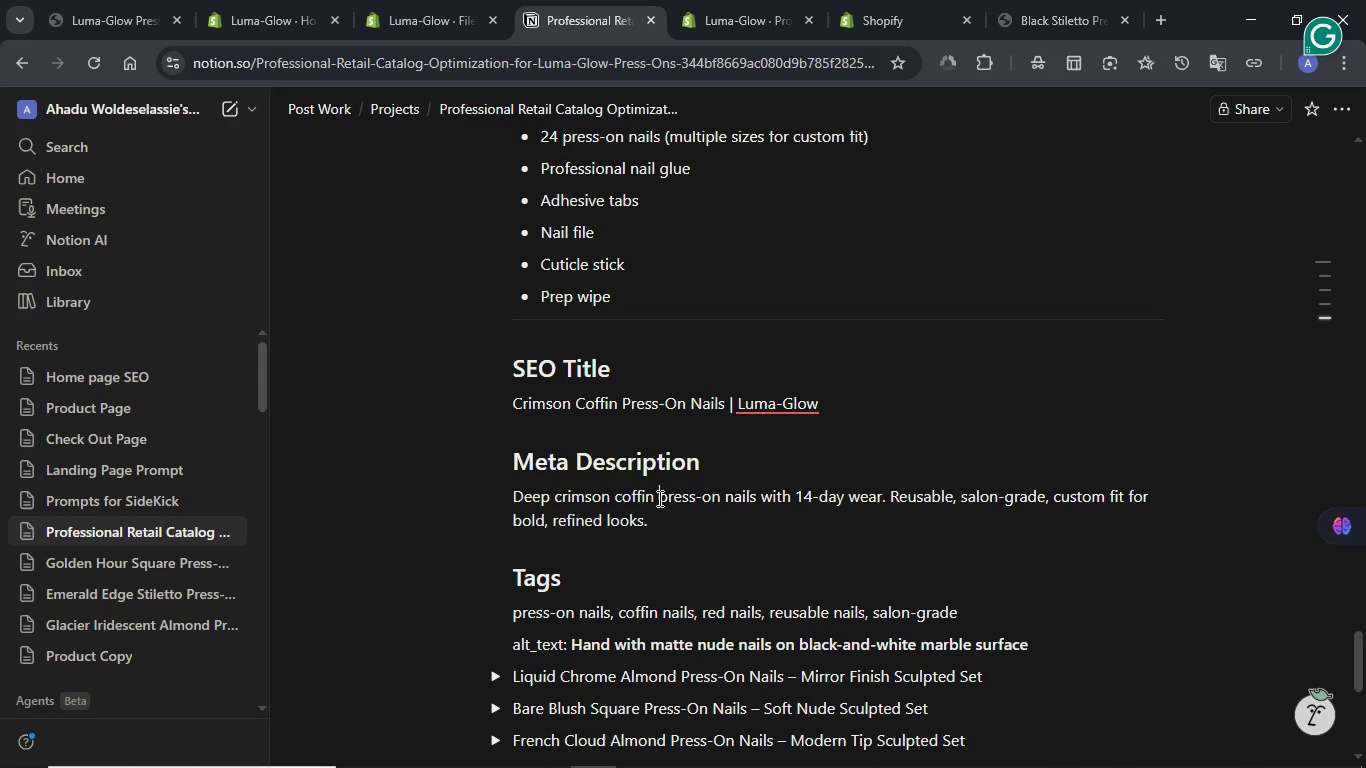 
triple_click([658, 498])
 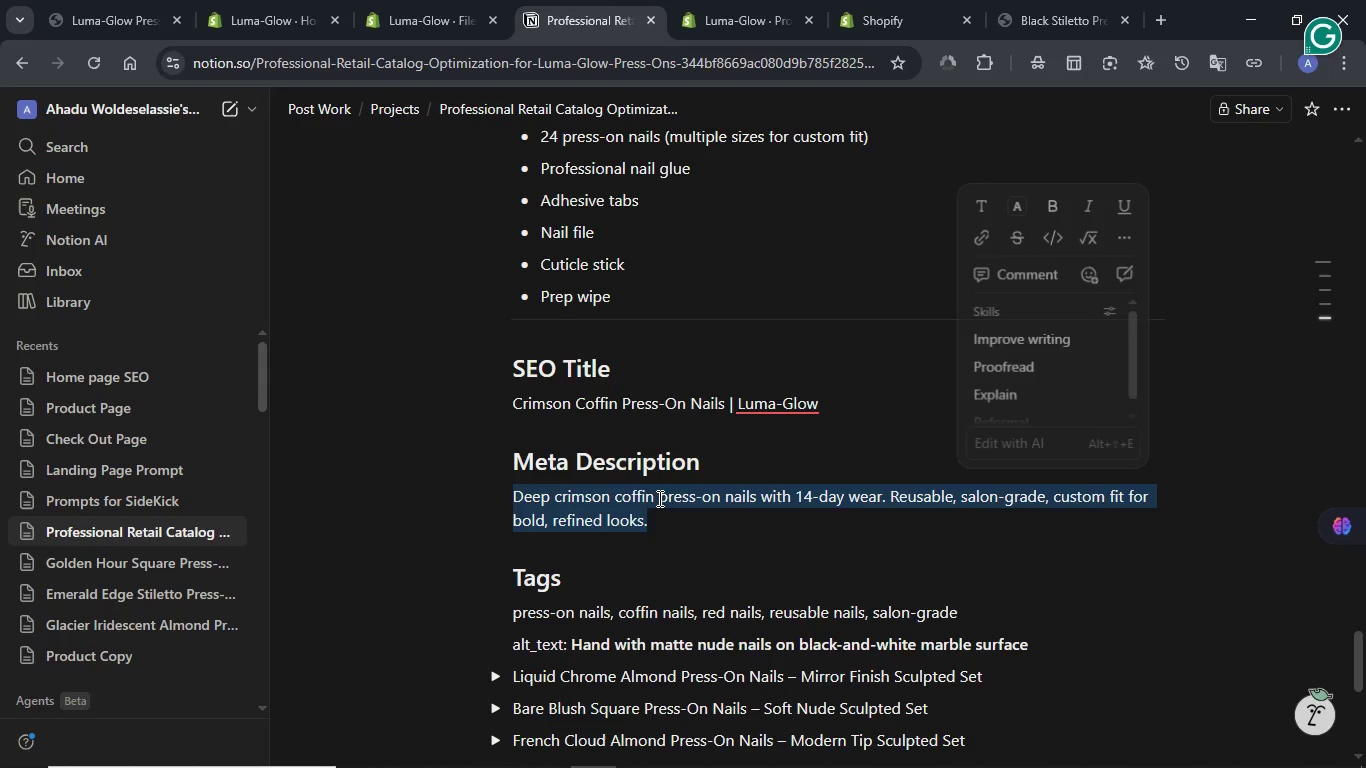 
key(Control+C)
 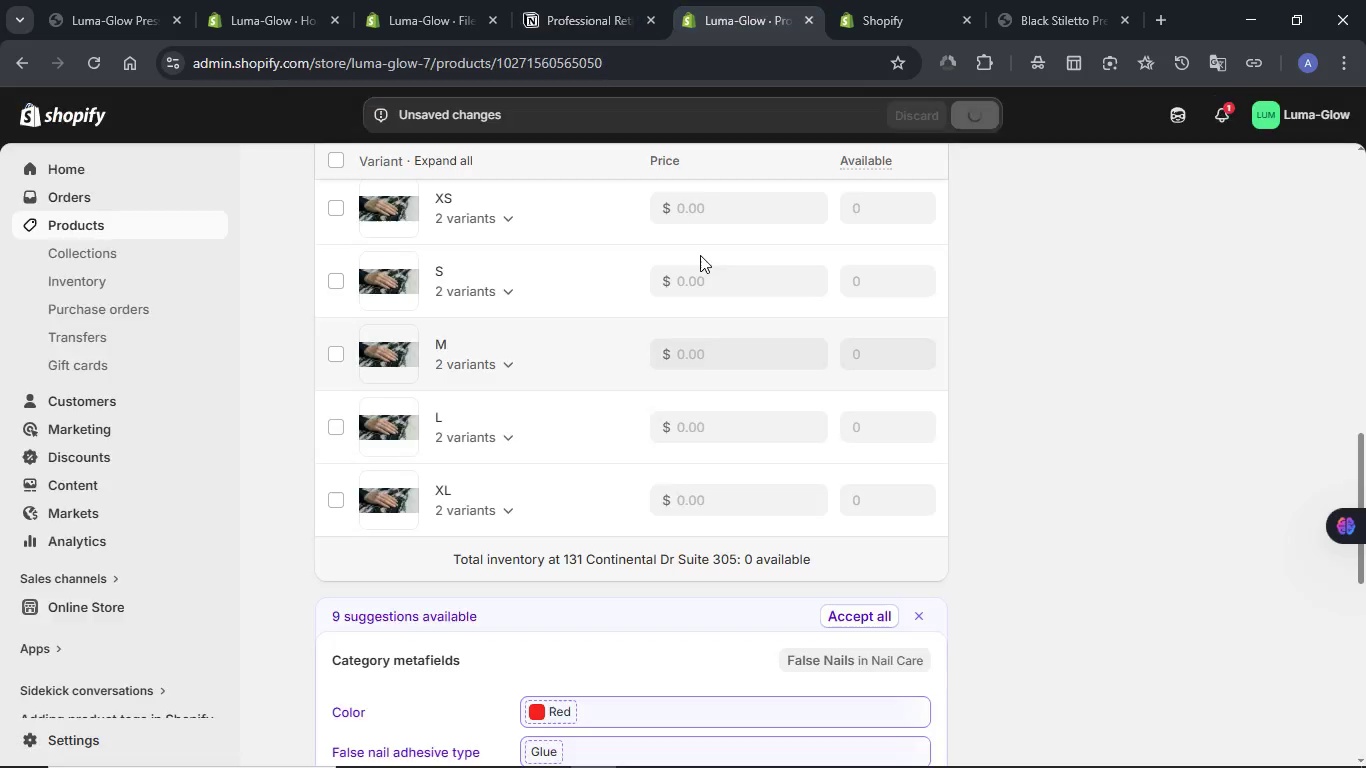 
scroll: coordinate [954, 493], scroll_direction: down, amount: 5.0
 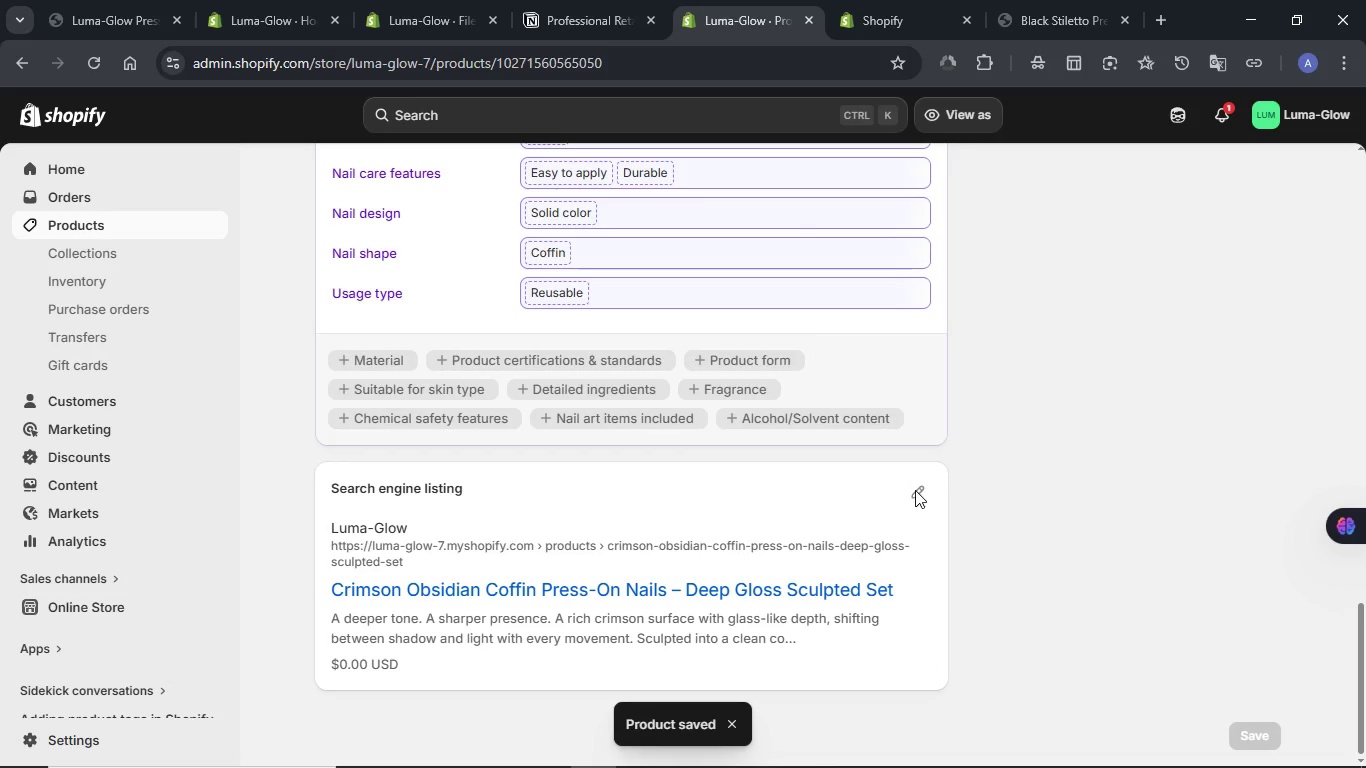 
left_click([915, 490])
 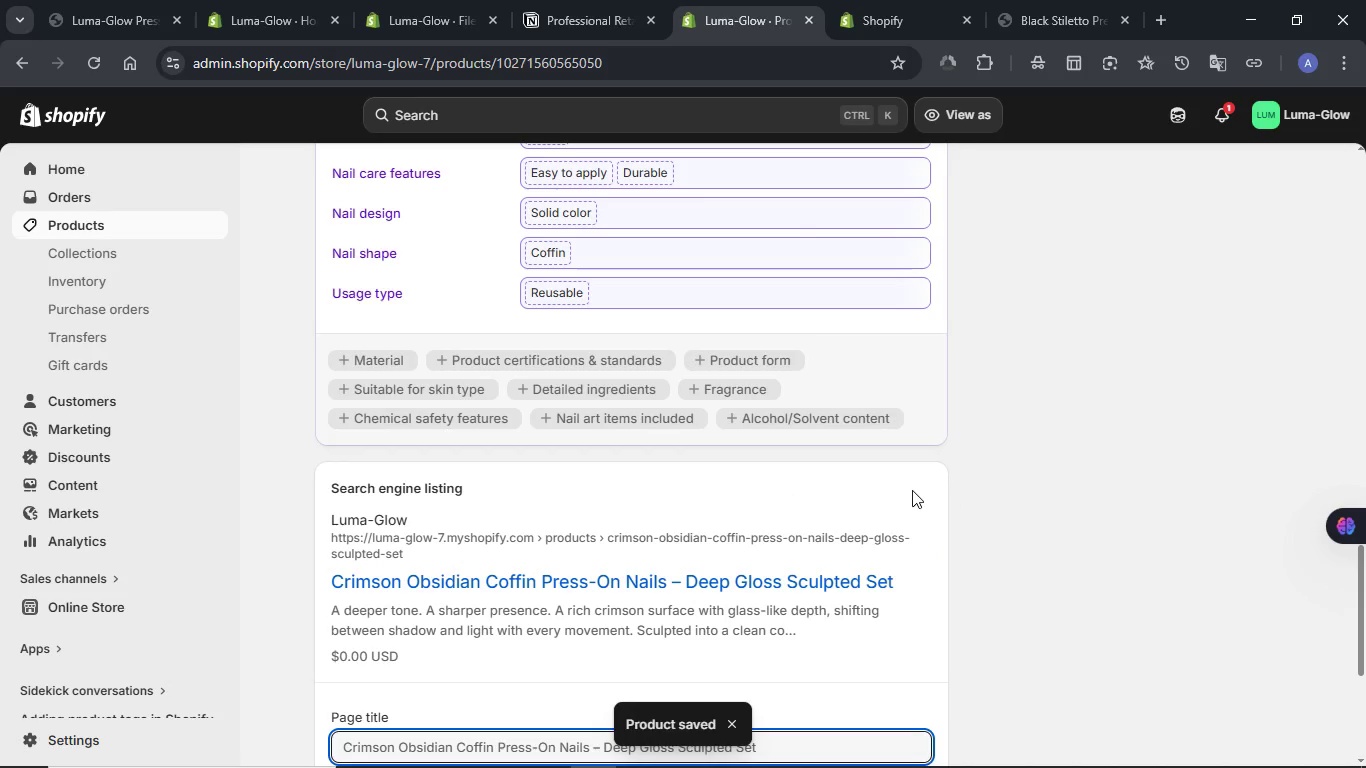 
scroll: coordinate [764, 482], scroll_direction: down, amount: 2.0
 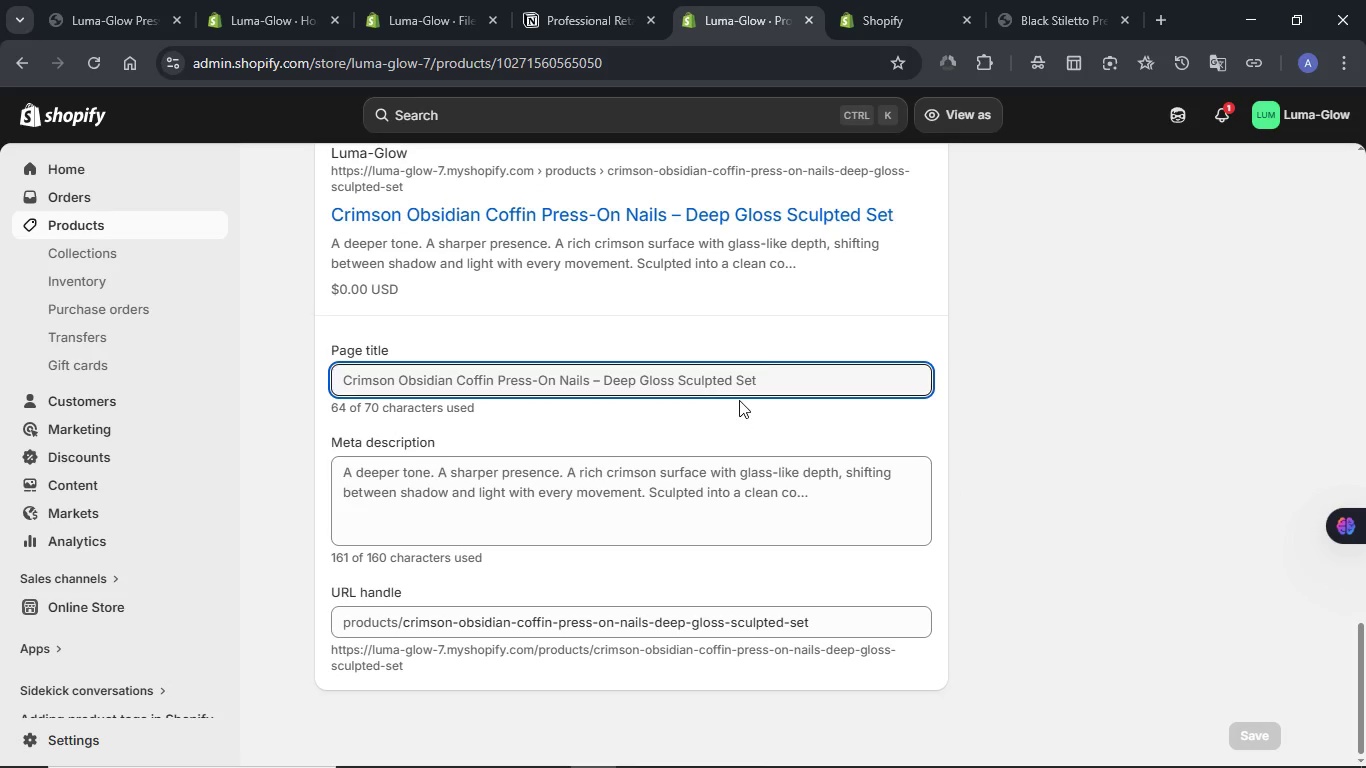 
left_click([737, 380])
 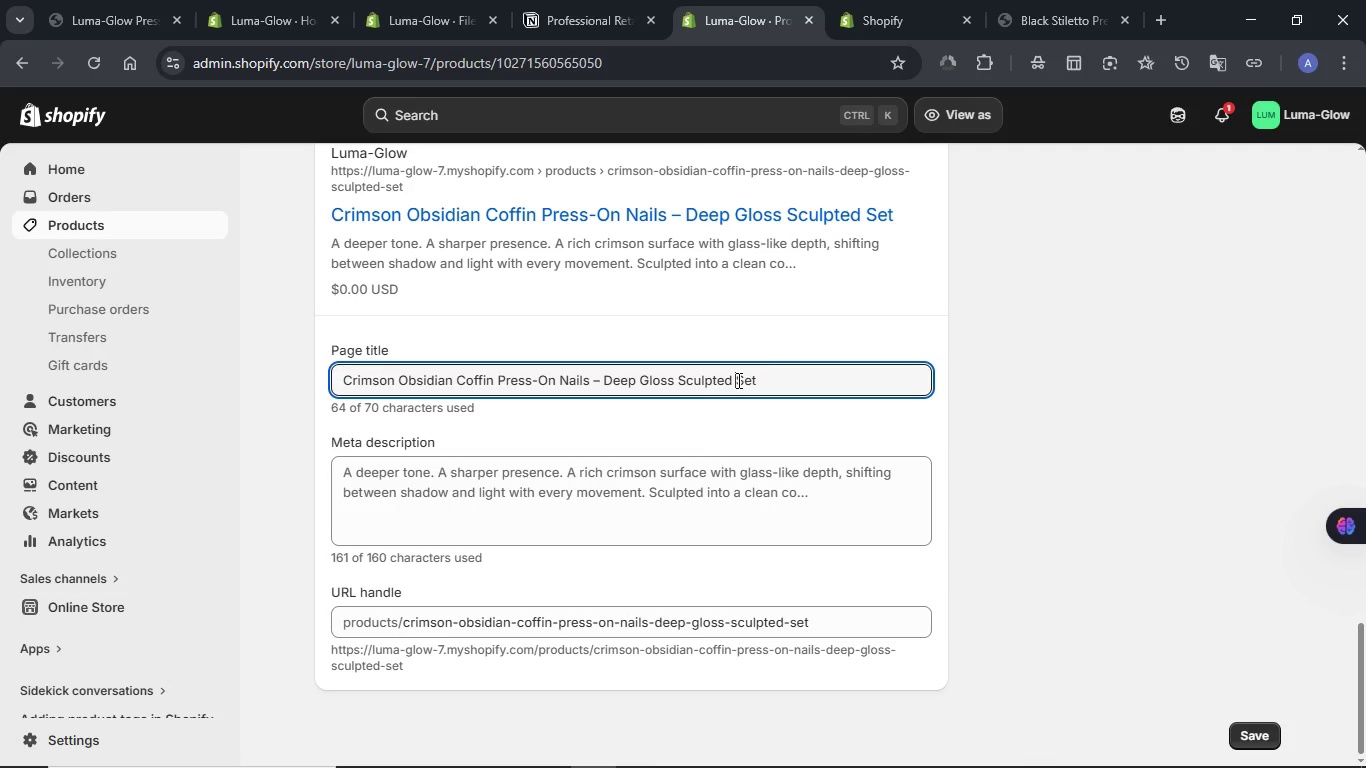 
key(Control+A)
 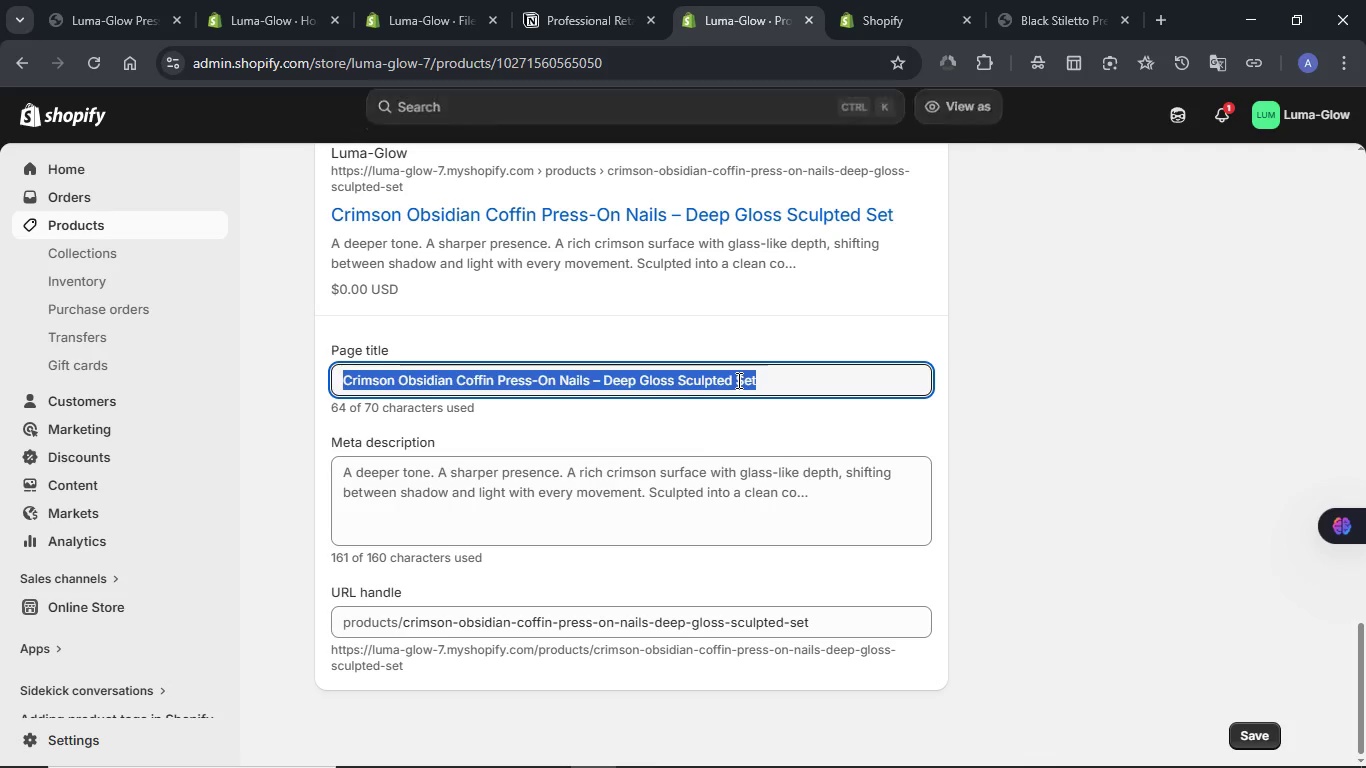 
key(Meta+V)
 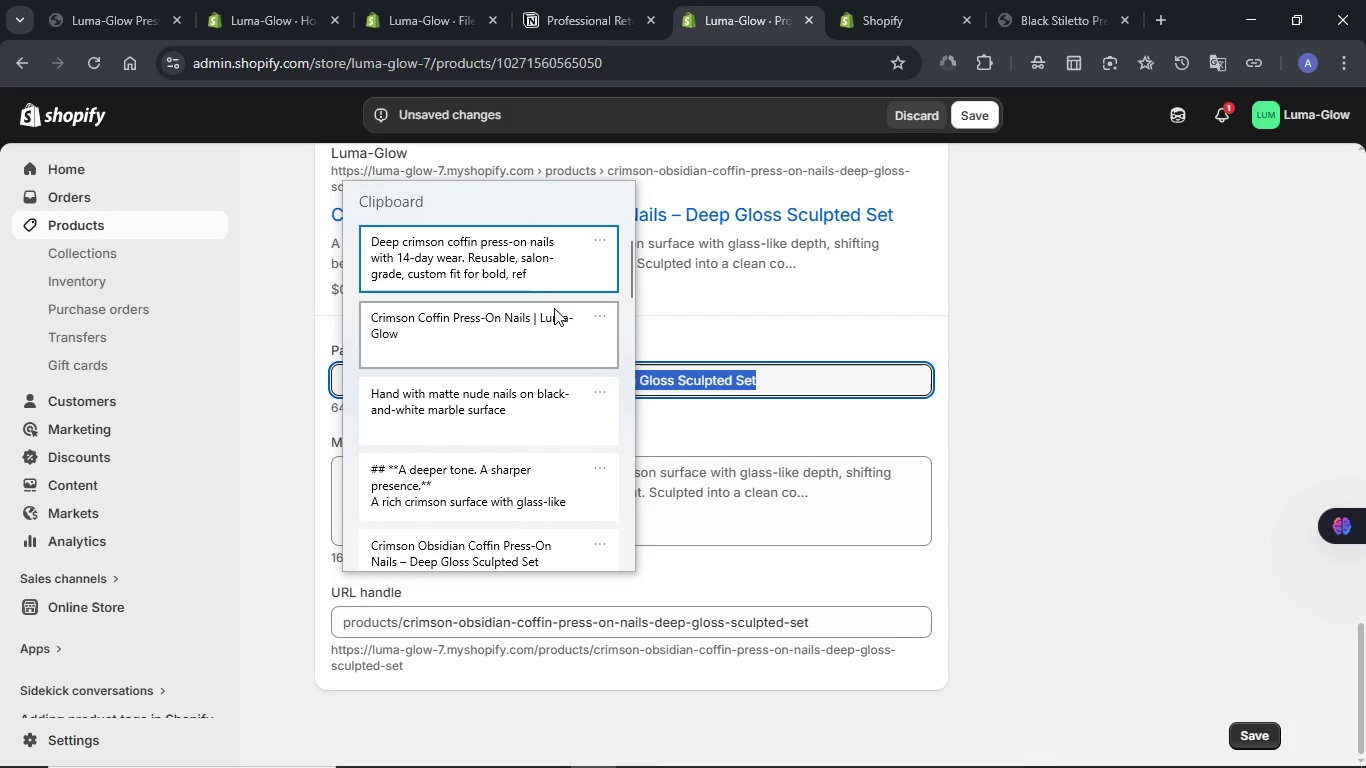 
left_click([539, 334])
 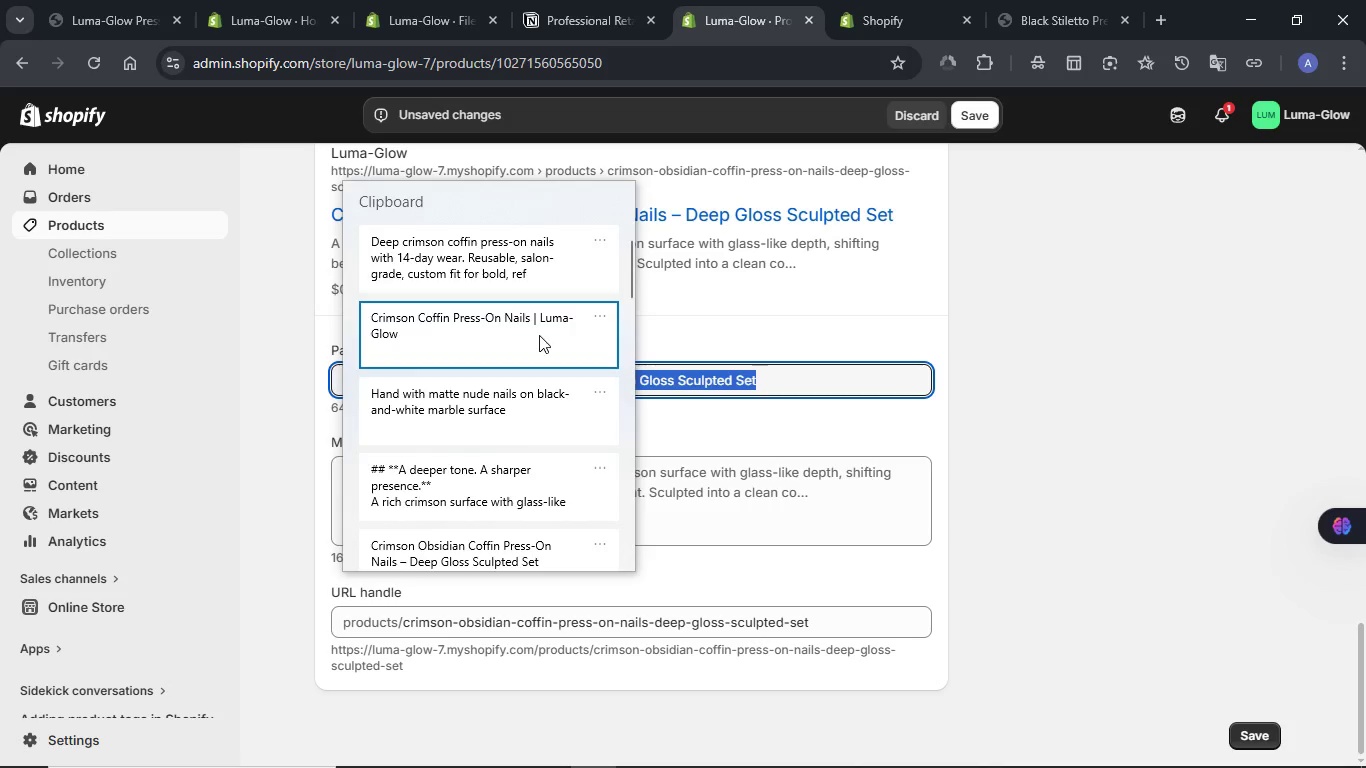 
key(Control+ControlLeft)
 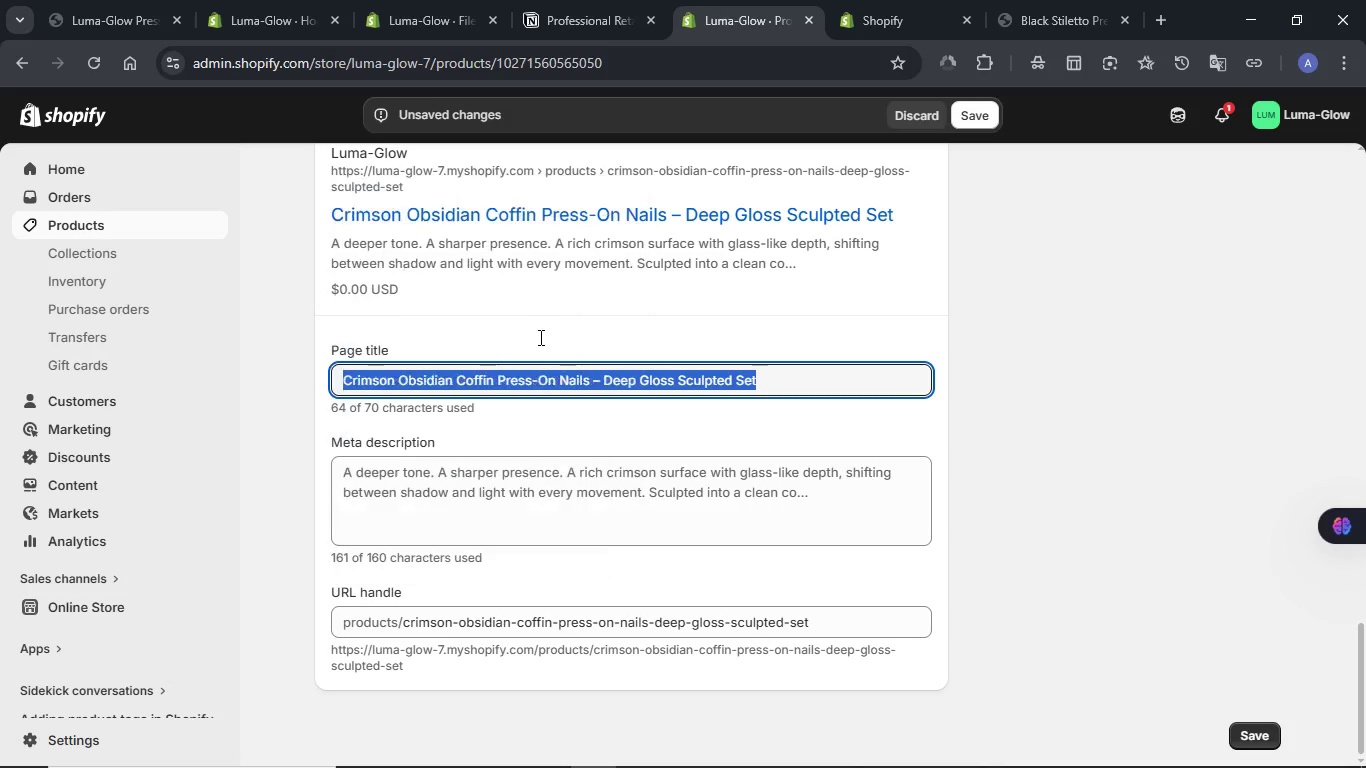 
hold_key(key=V, duration=3.61)
 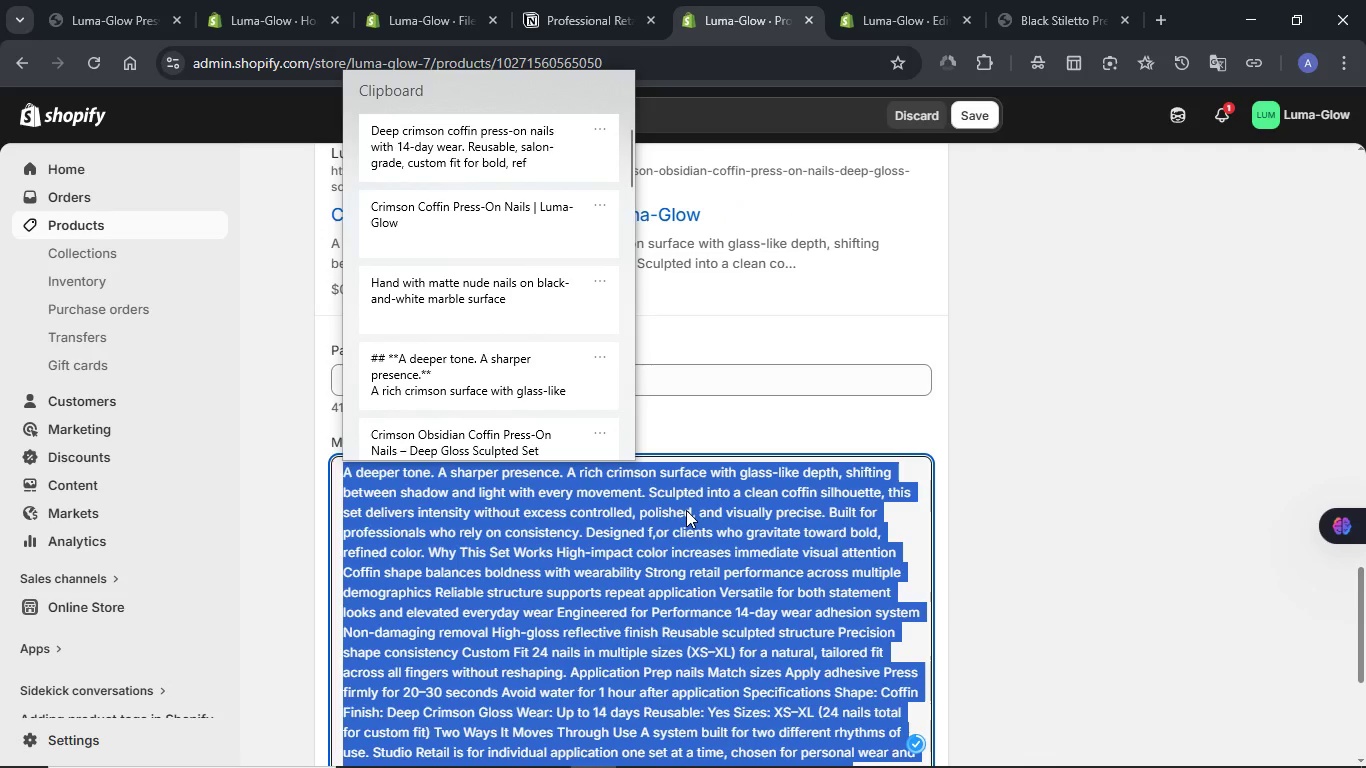 
left_click([675, 507])
 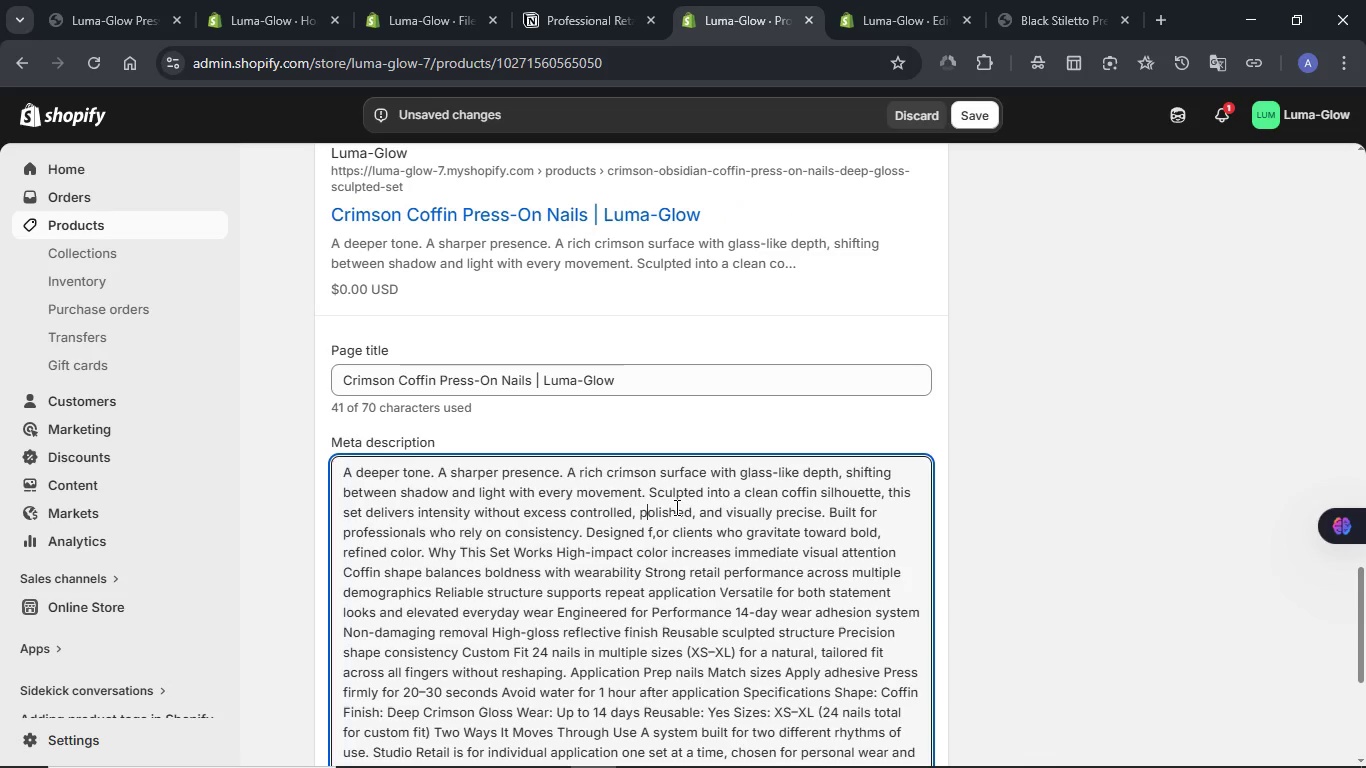 
key(Control+A)
 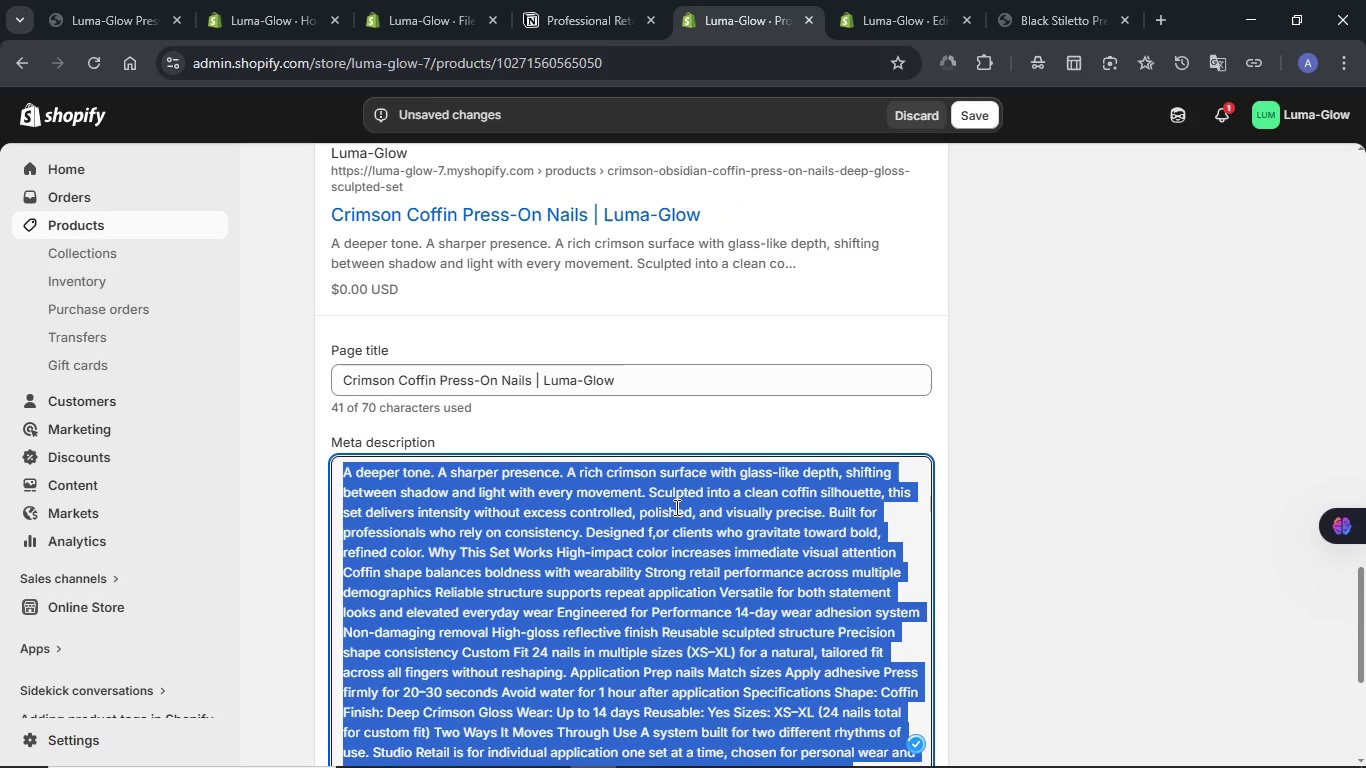 
hold_key(key=MetaLeft, duration=0.45)
 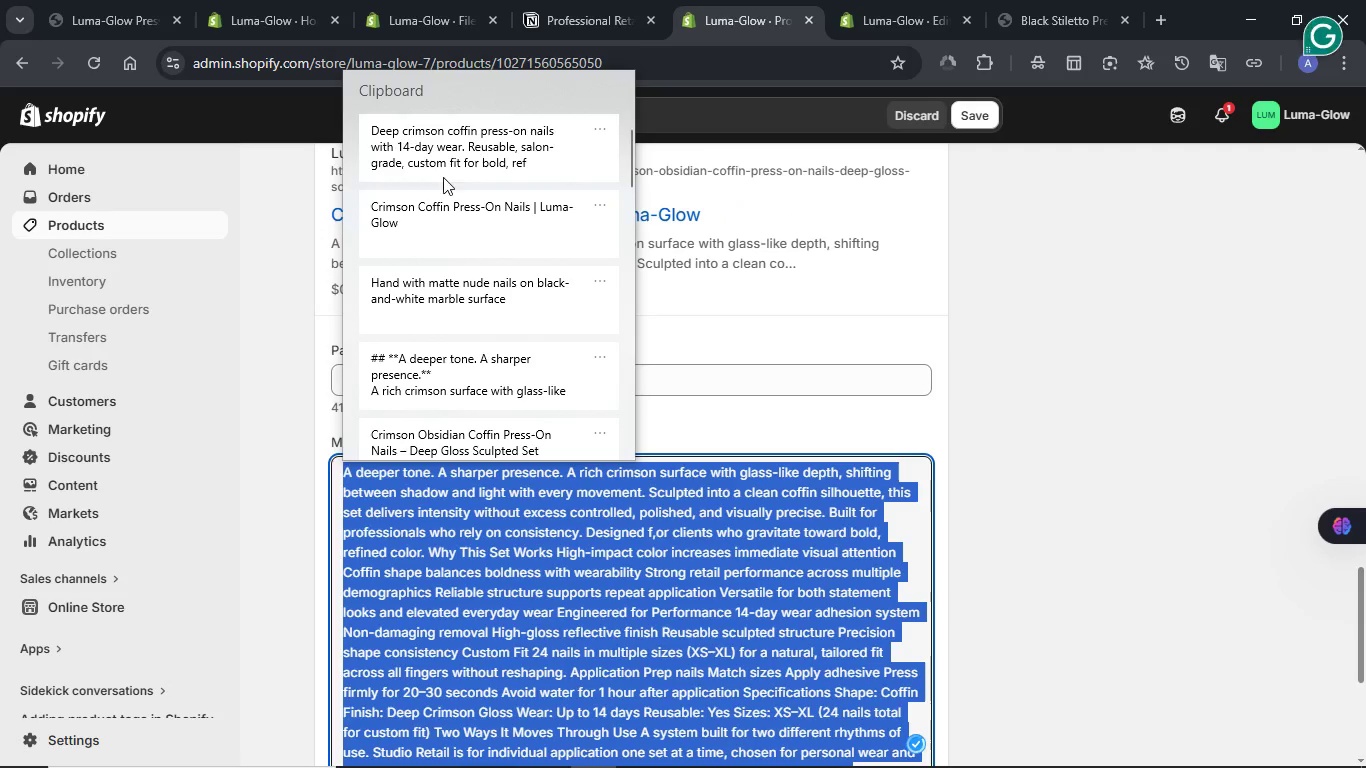 
left_click([442, 153])
 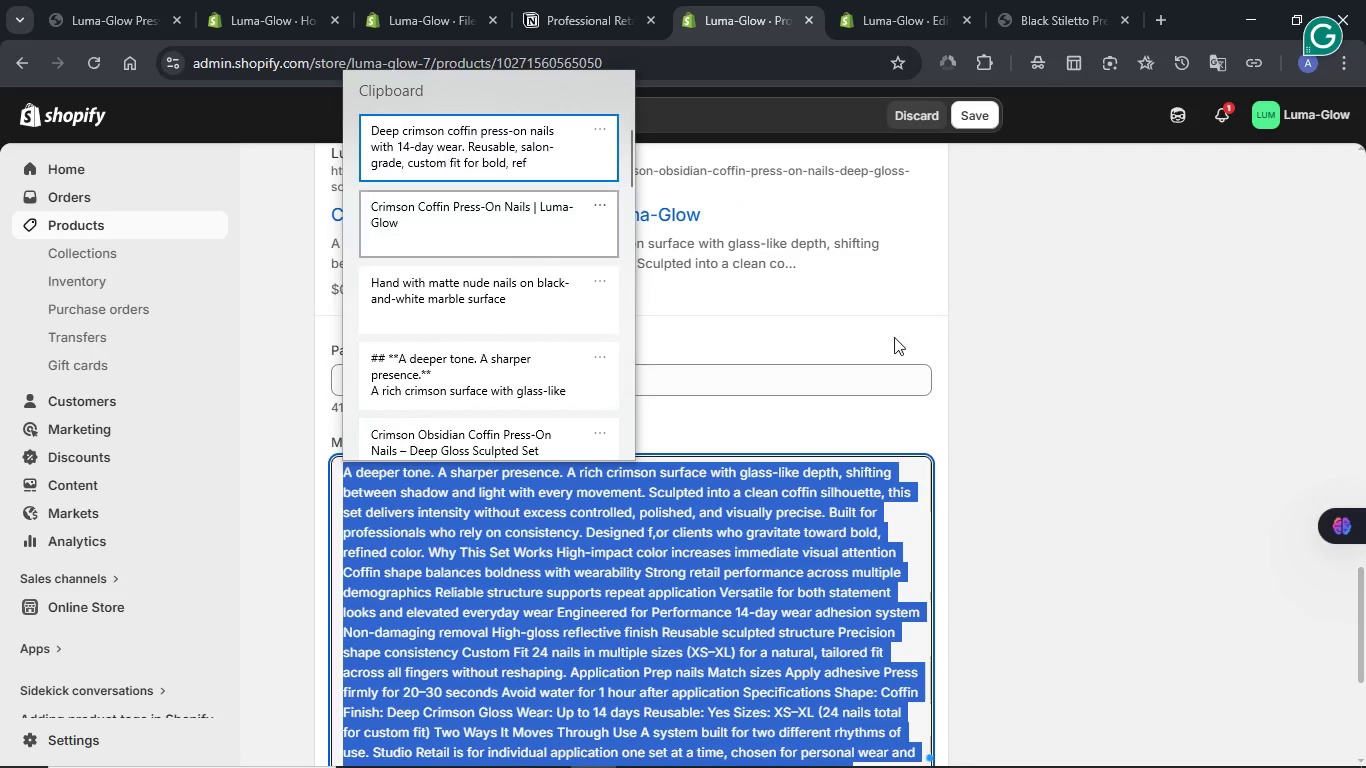 
key(Control+ControlLeft)
 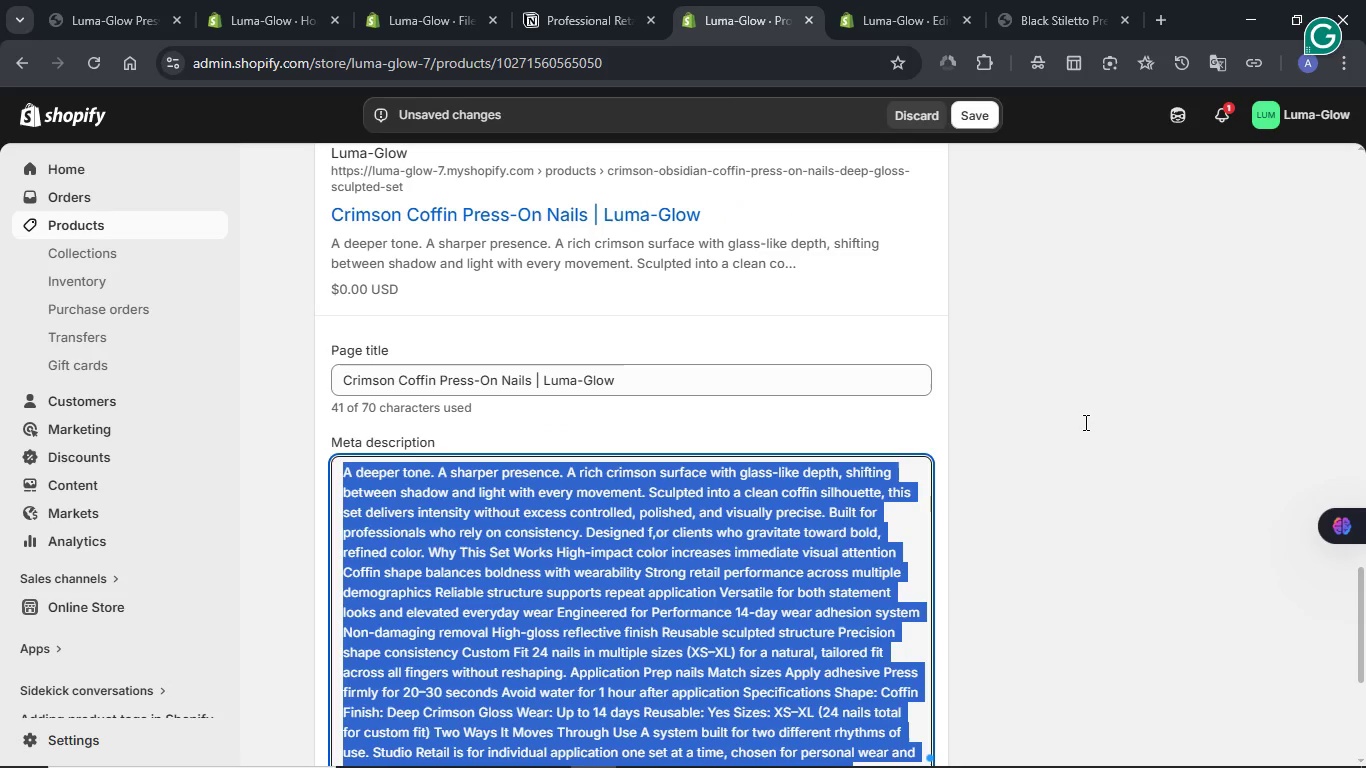 